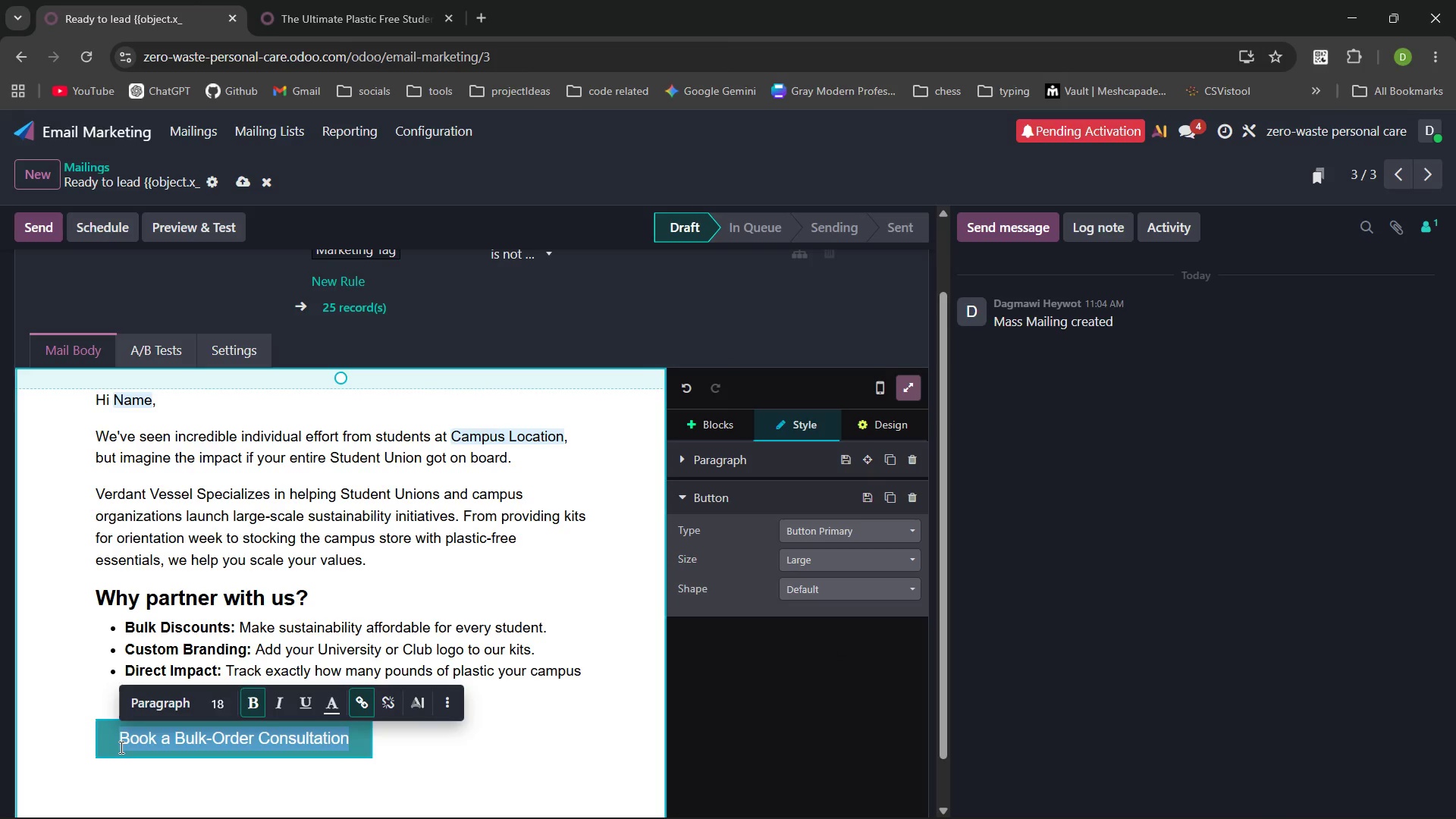 
key(Control+B)
 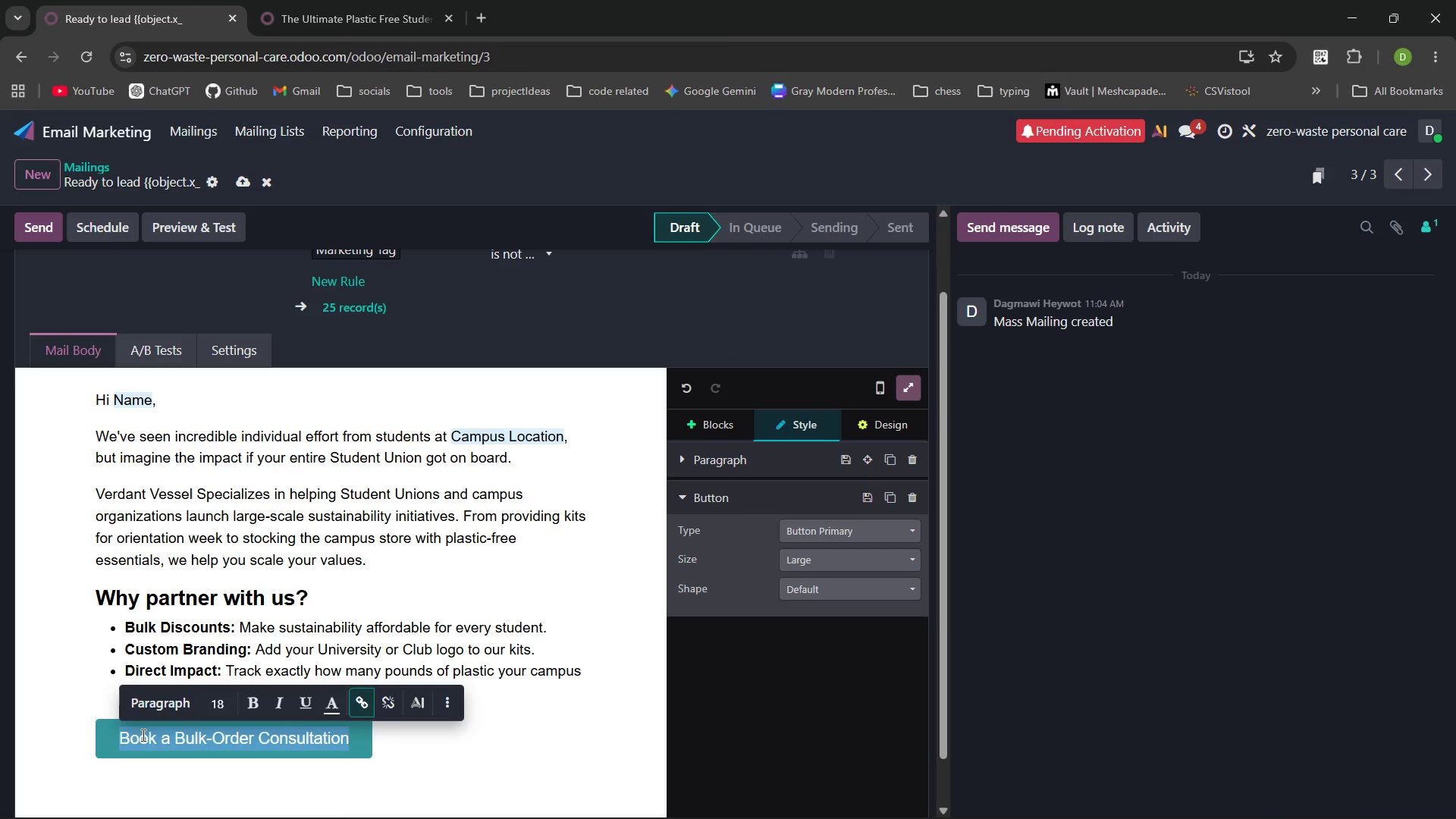 
hold_key(key=ControlLeft, duration=0.53)
 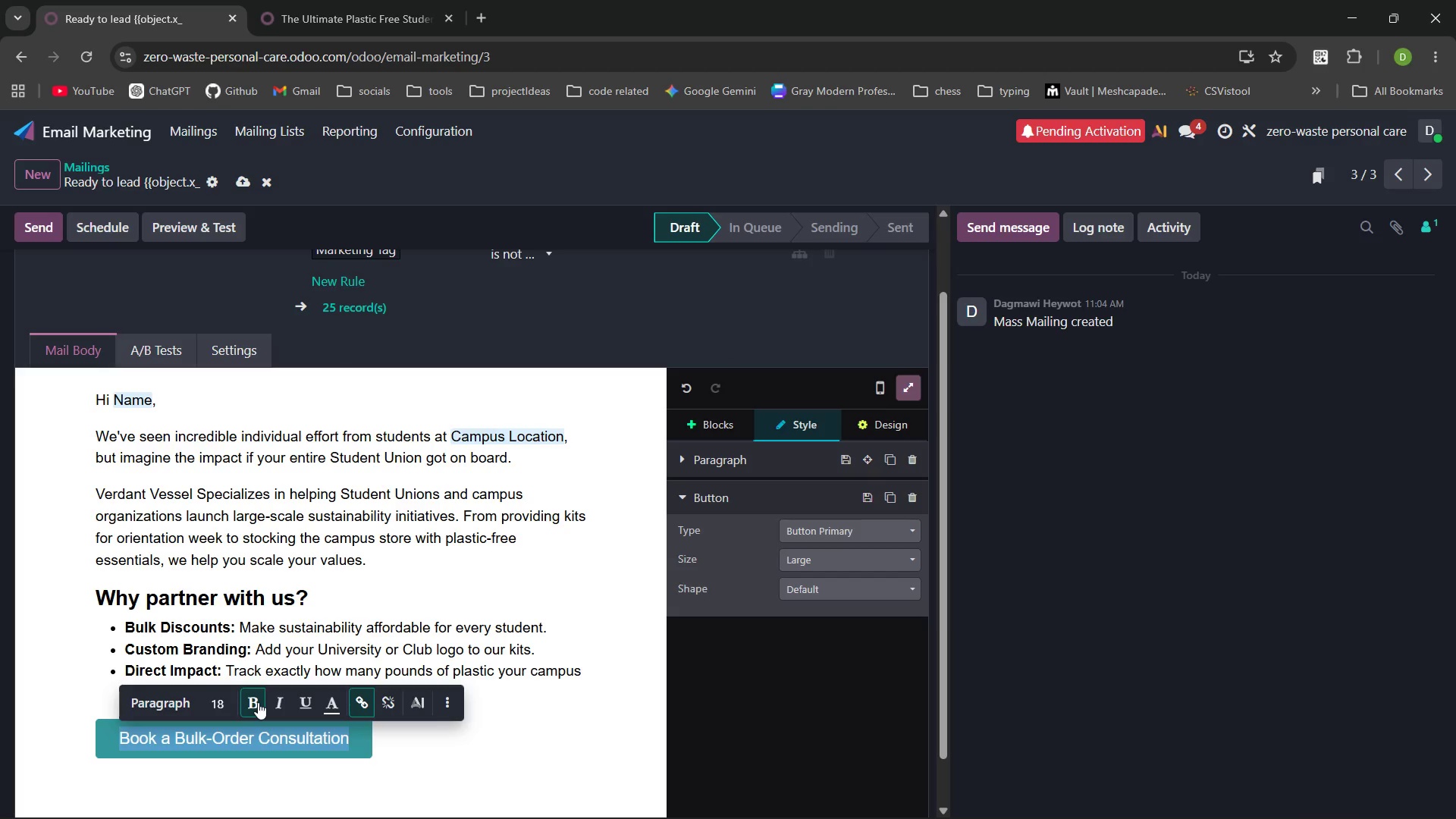 
left_click([258, 702])
 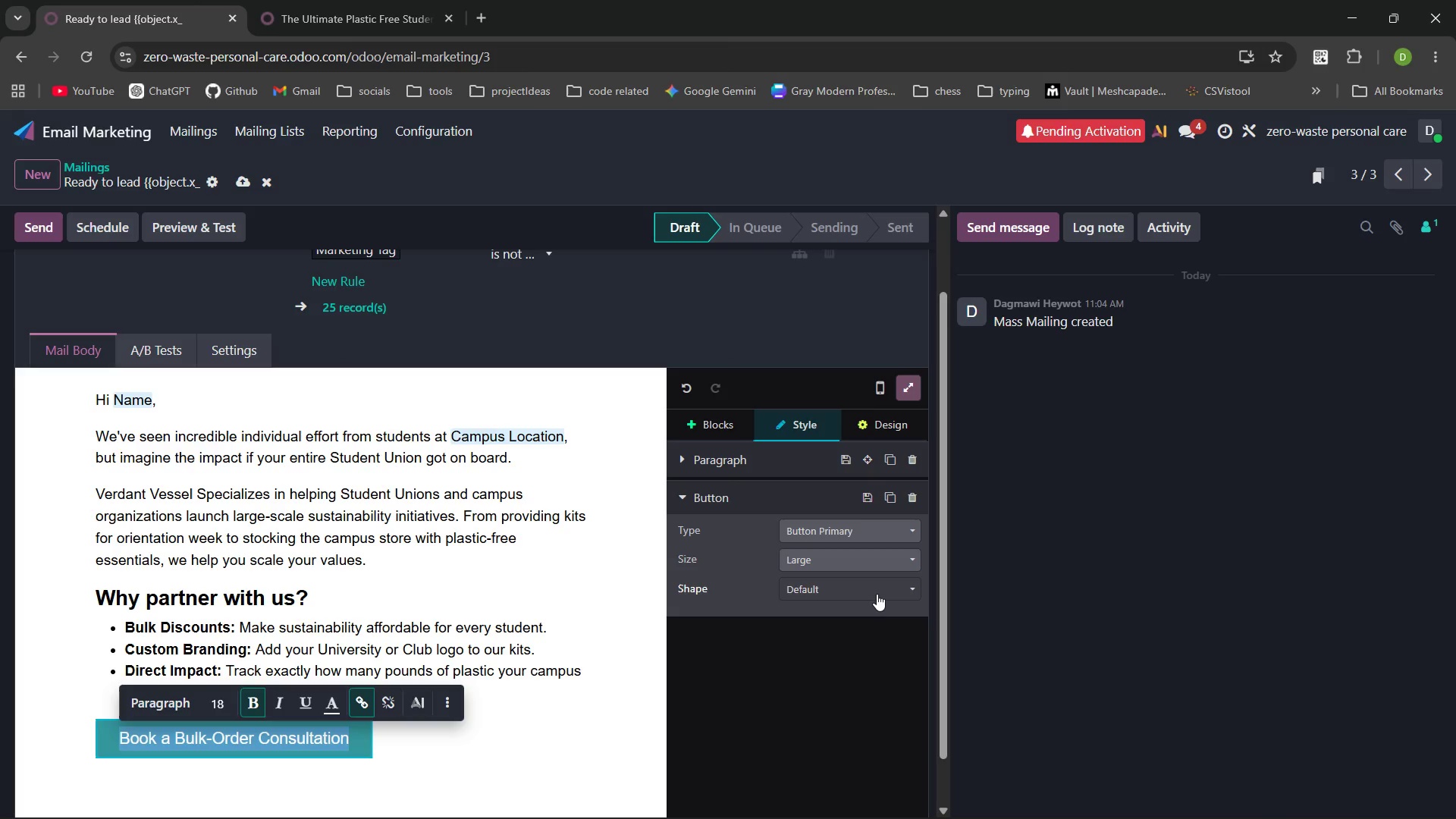 
wait(5.22)
 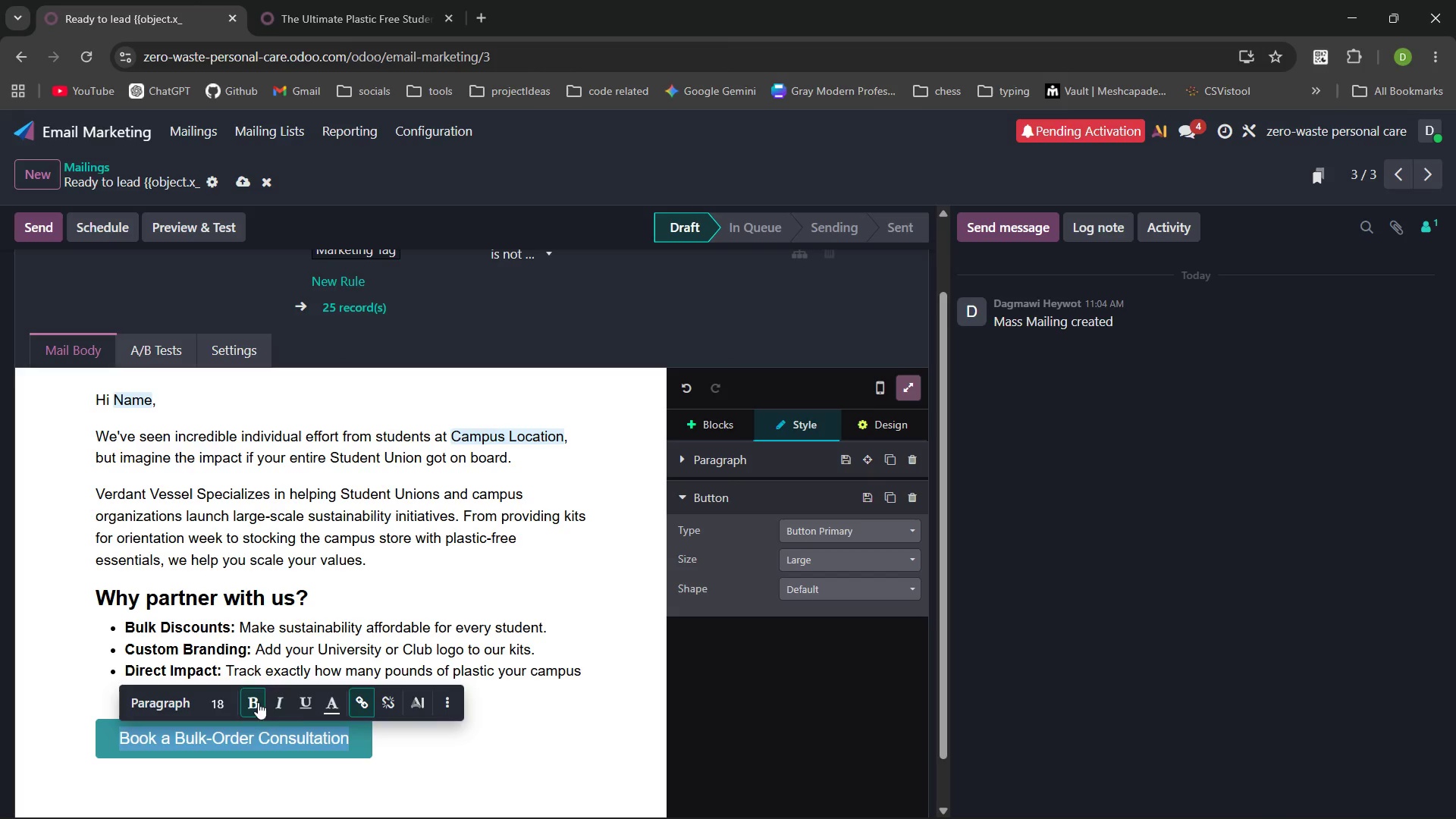 
left_click([447, 704])
 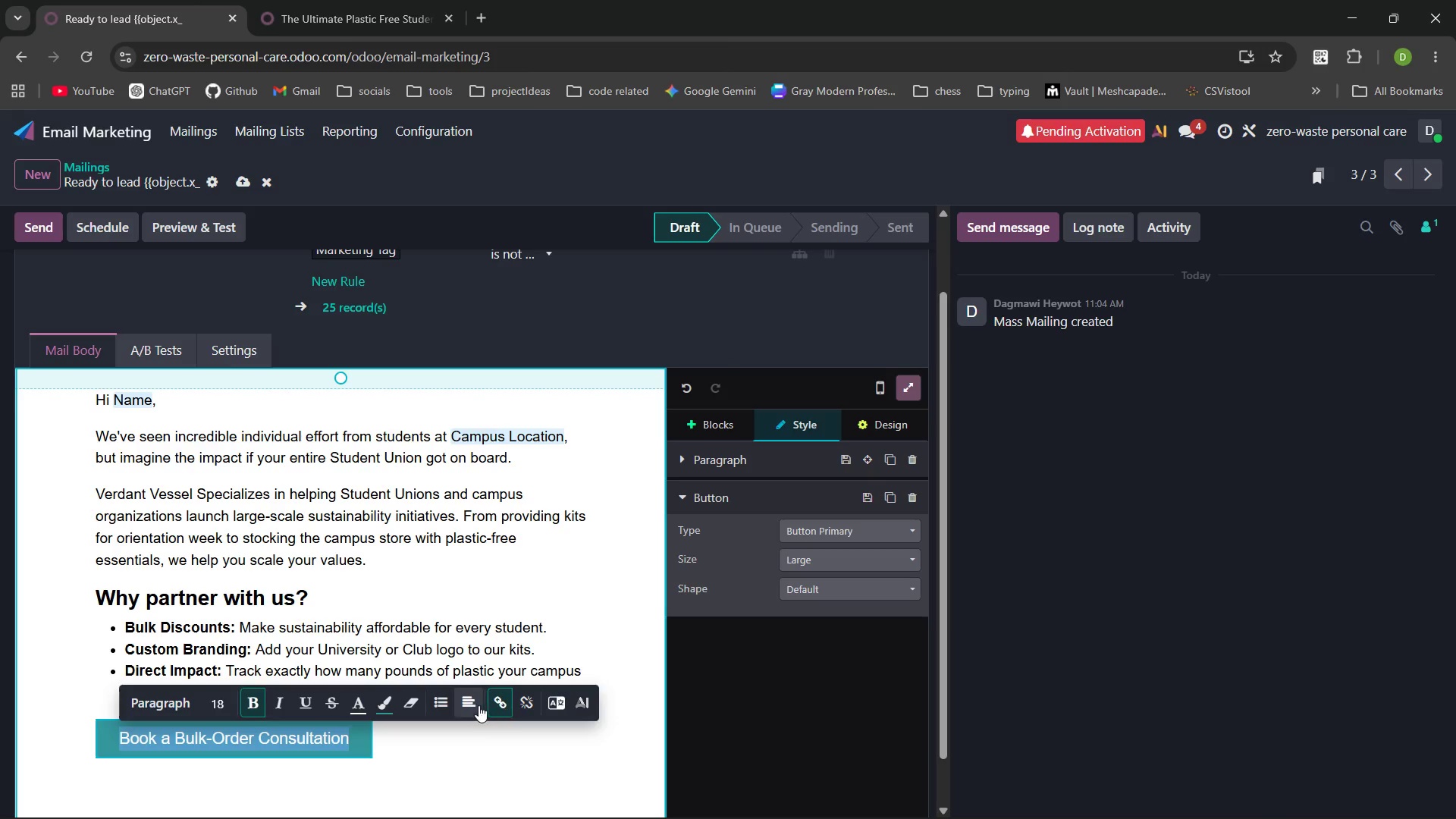 
left_click([472, 705])
 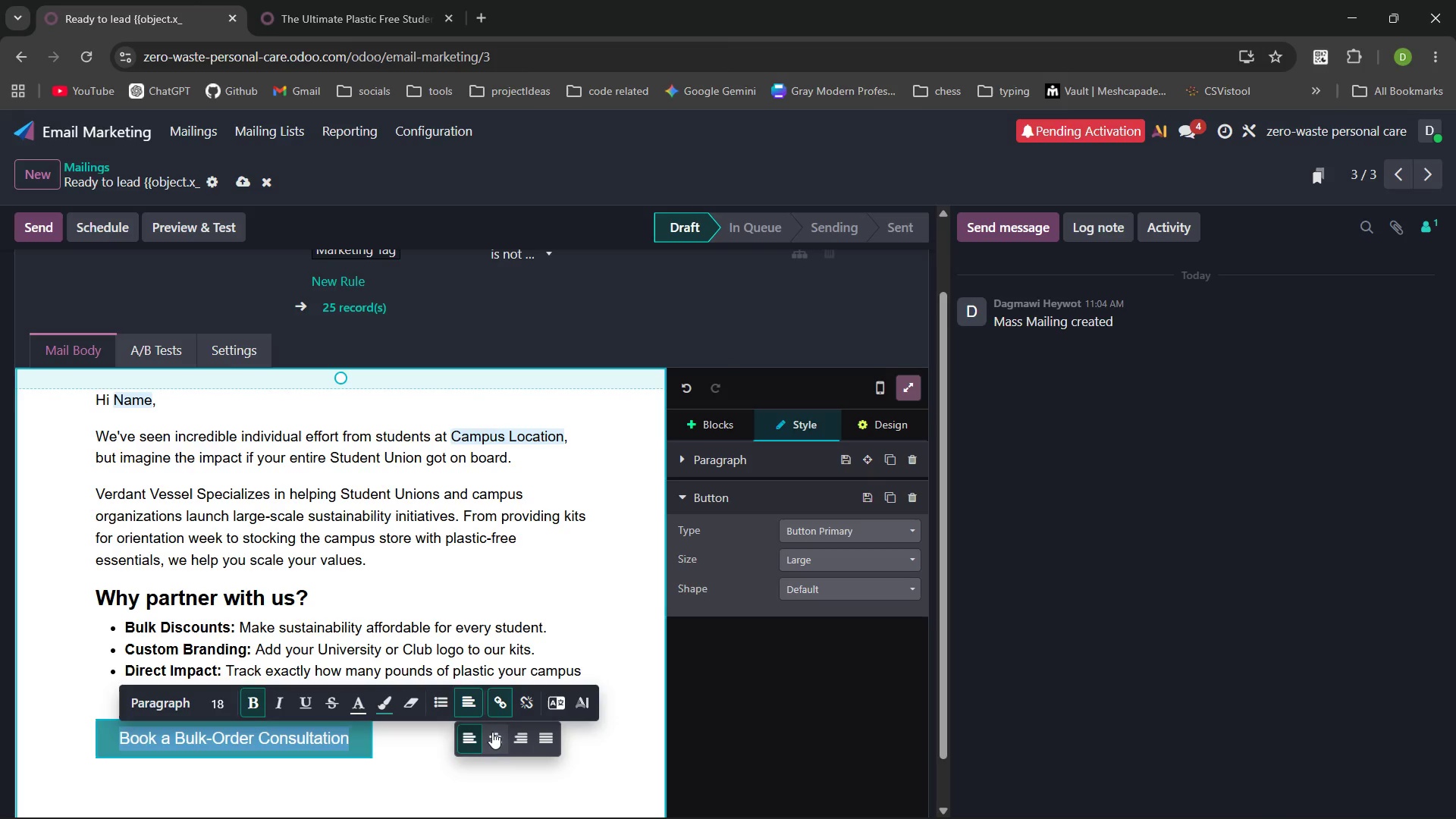 
left_click([494, 738])
 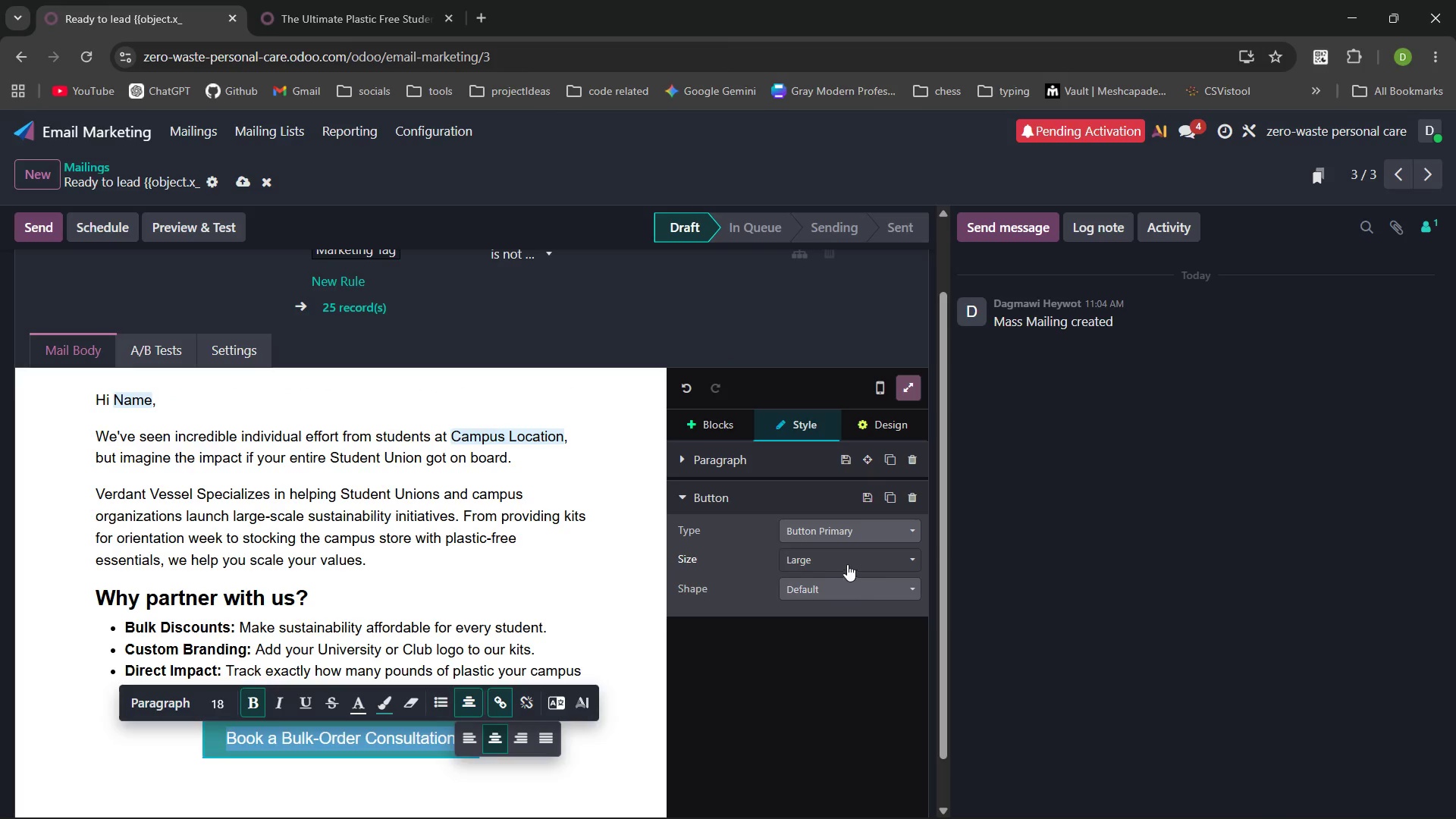 
left_click([852, 596])
 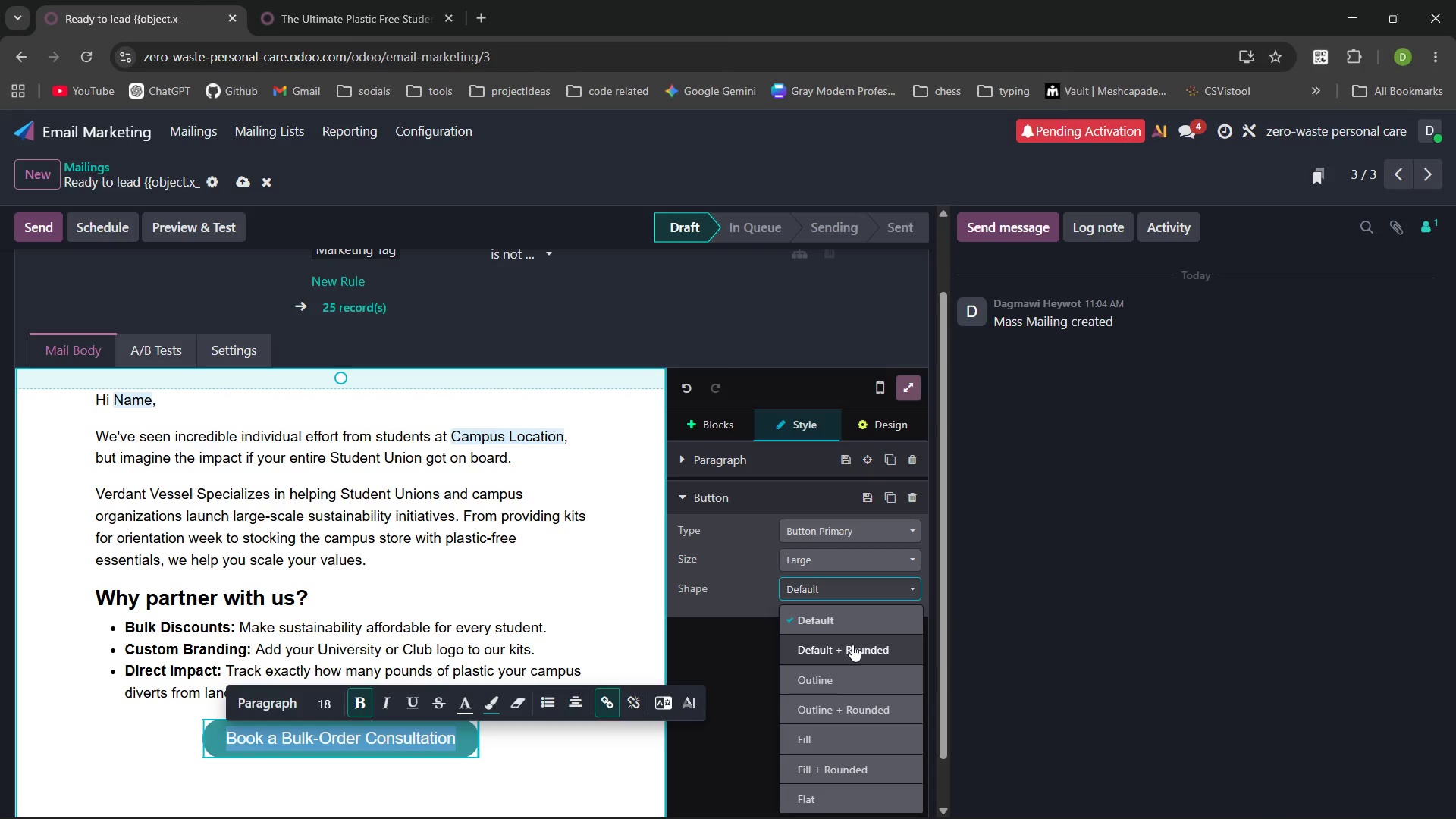 
left_click([852, 645])
 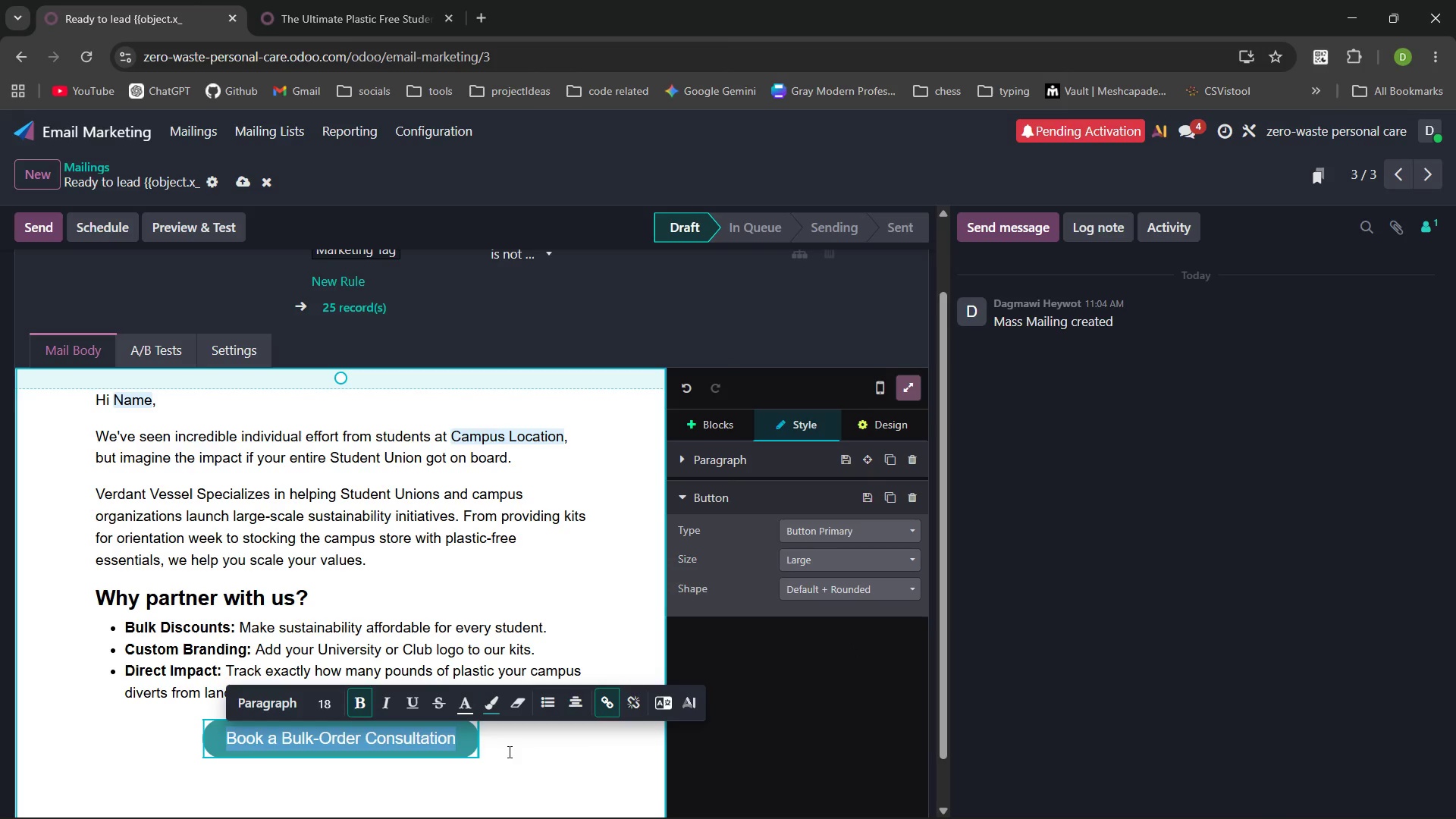 
left_click([504, 744])
 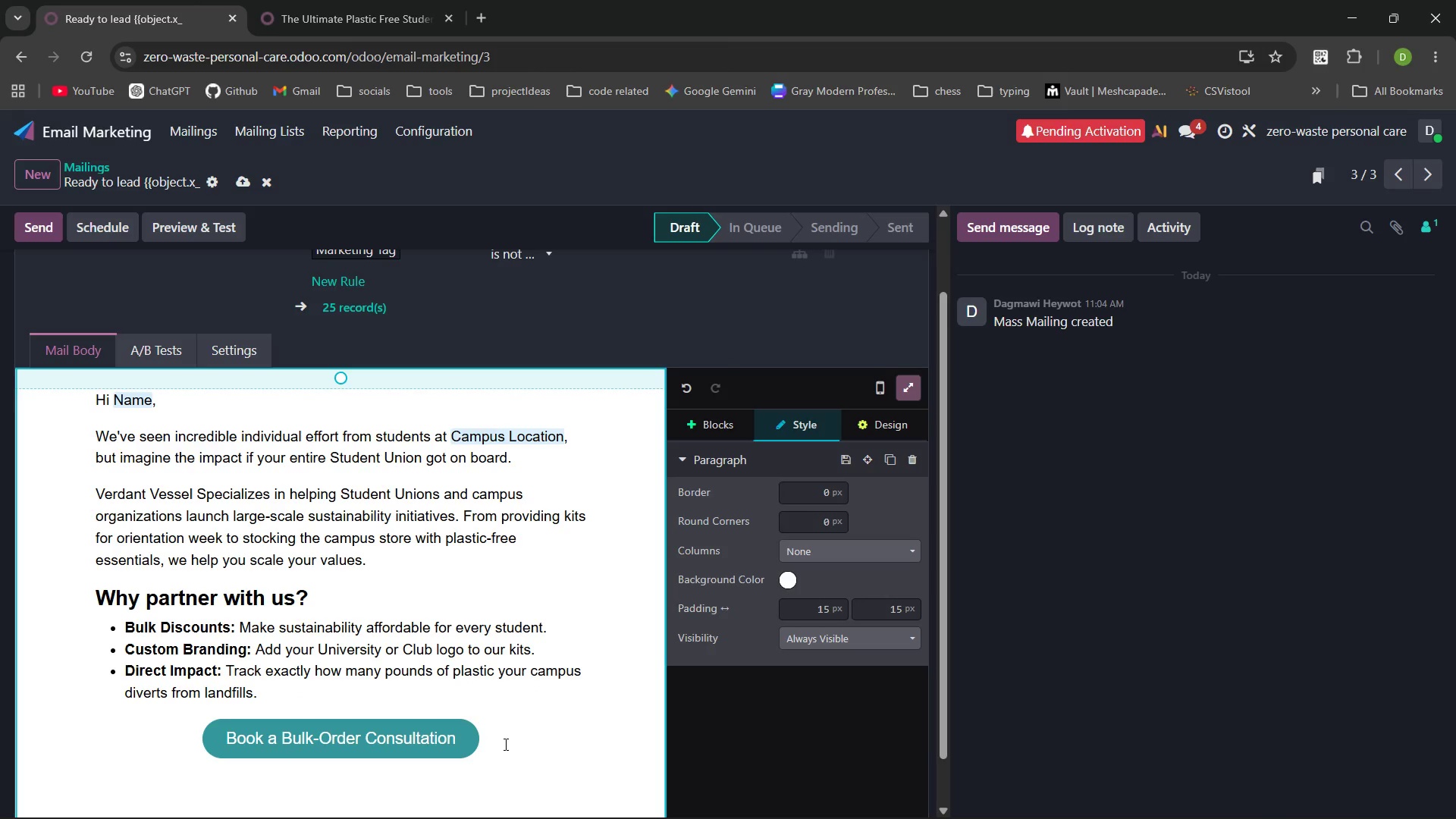 
key(Enter)
 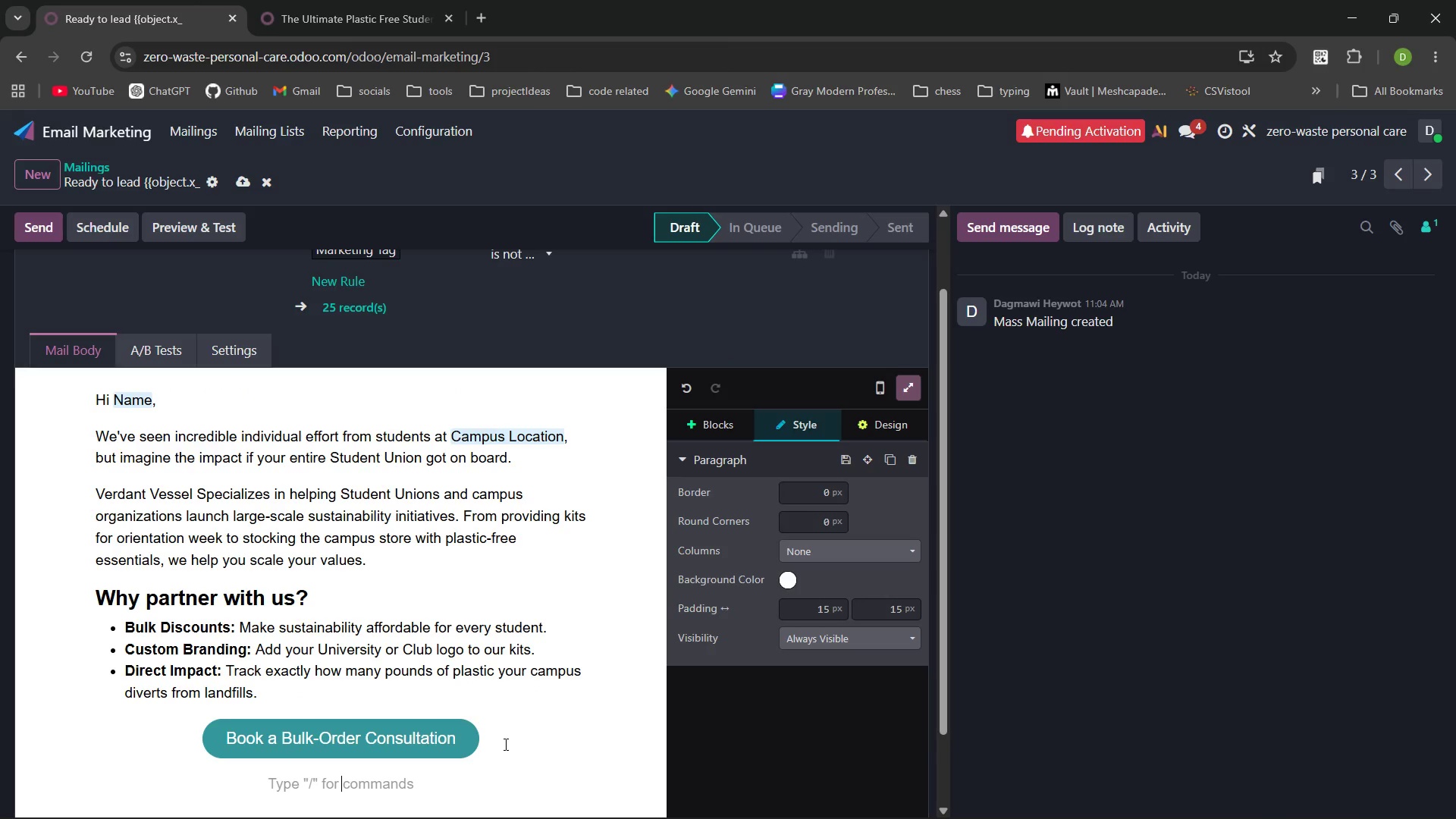 
key(Control+Z)
 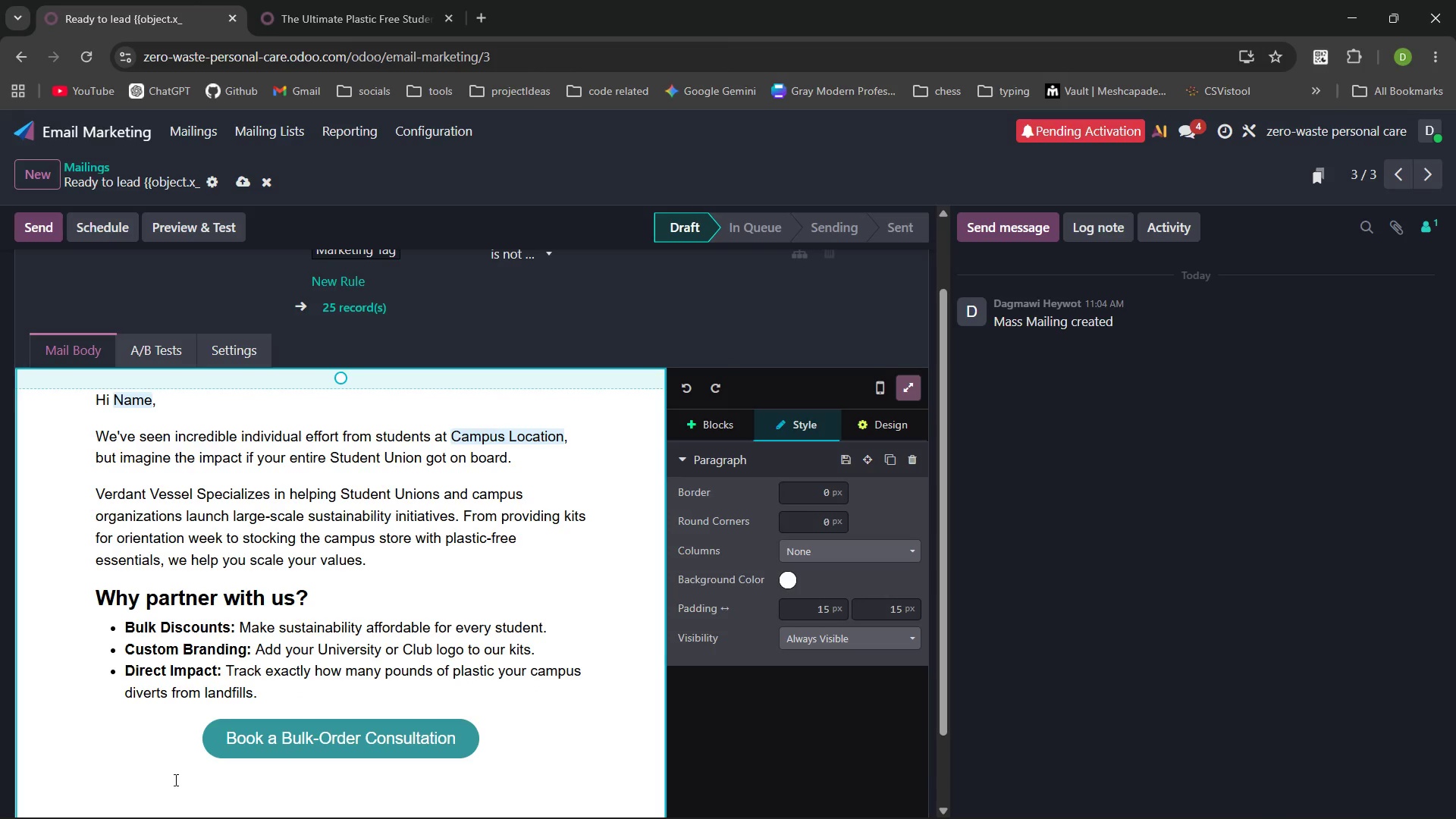 
left_click([159, 786])
 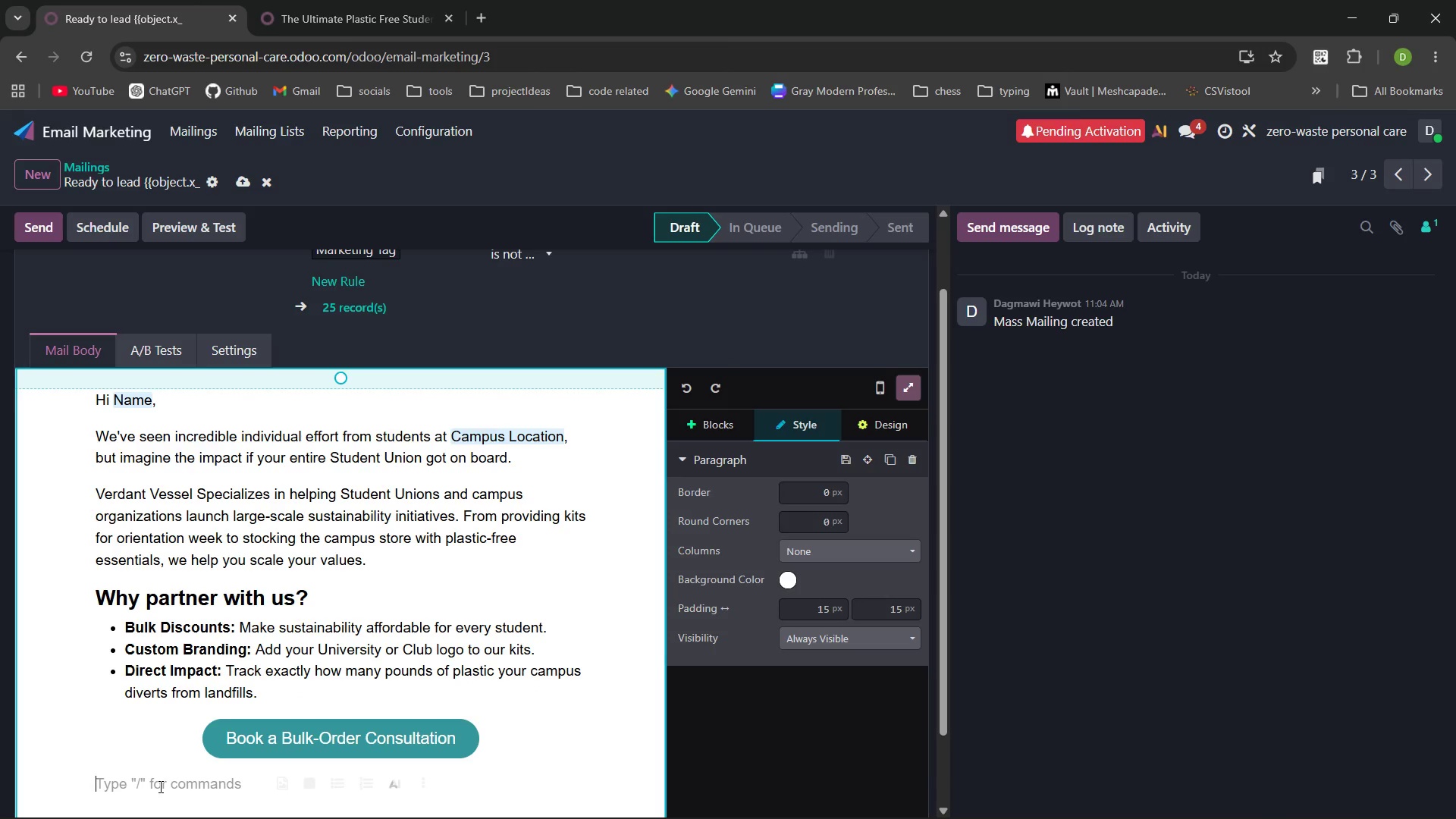 
type(Let's tun)
key(Backspace)
type(rn you campus into a zero waste)
 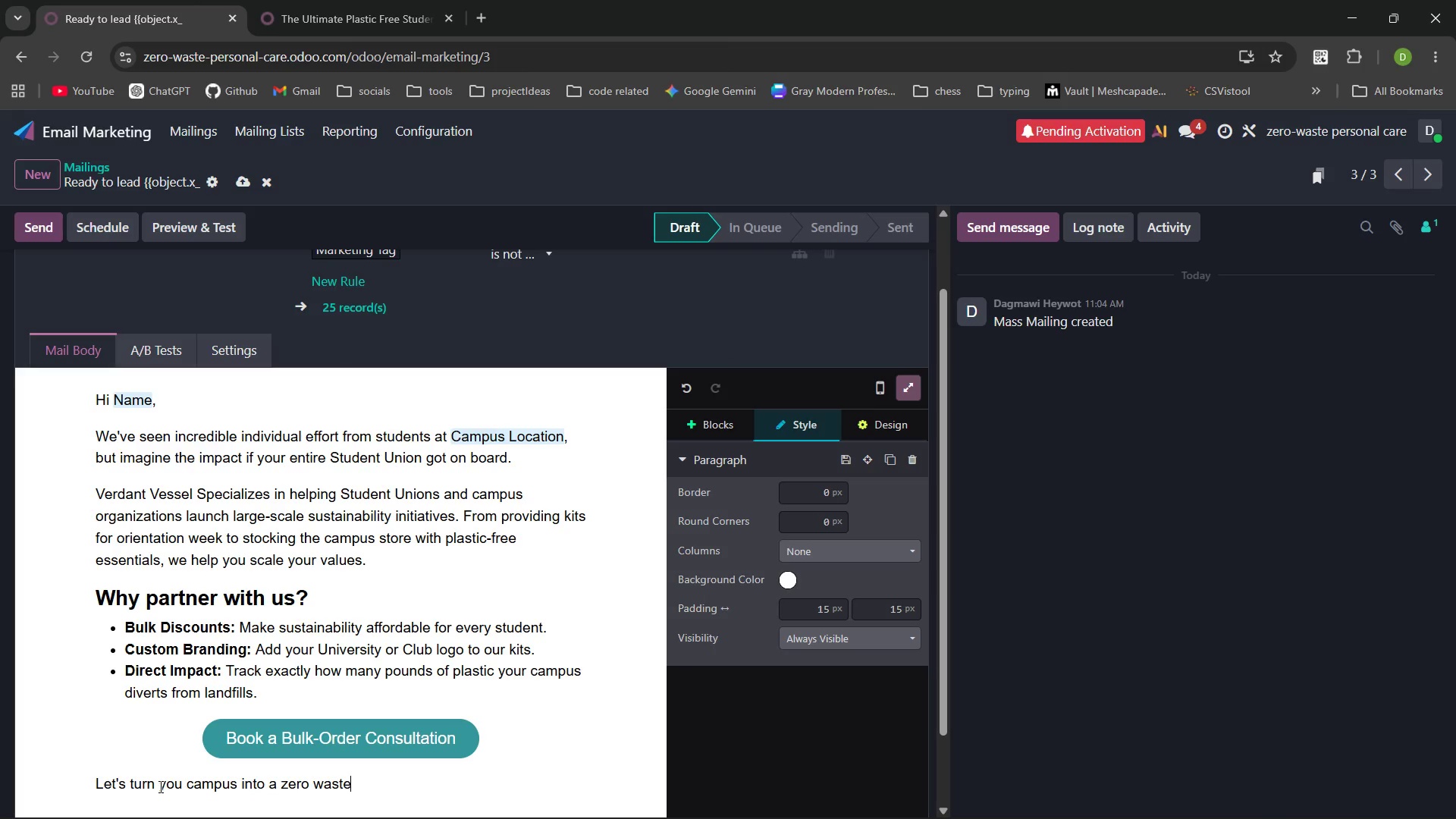 
key(Control+ControlLeft)
 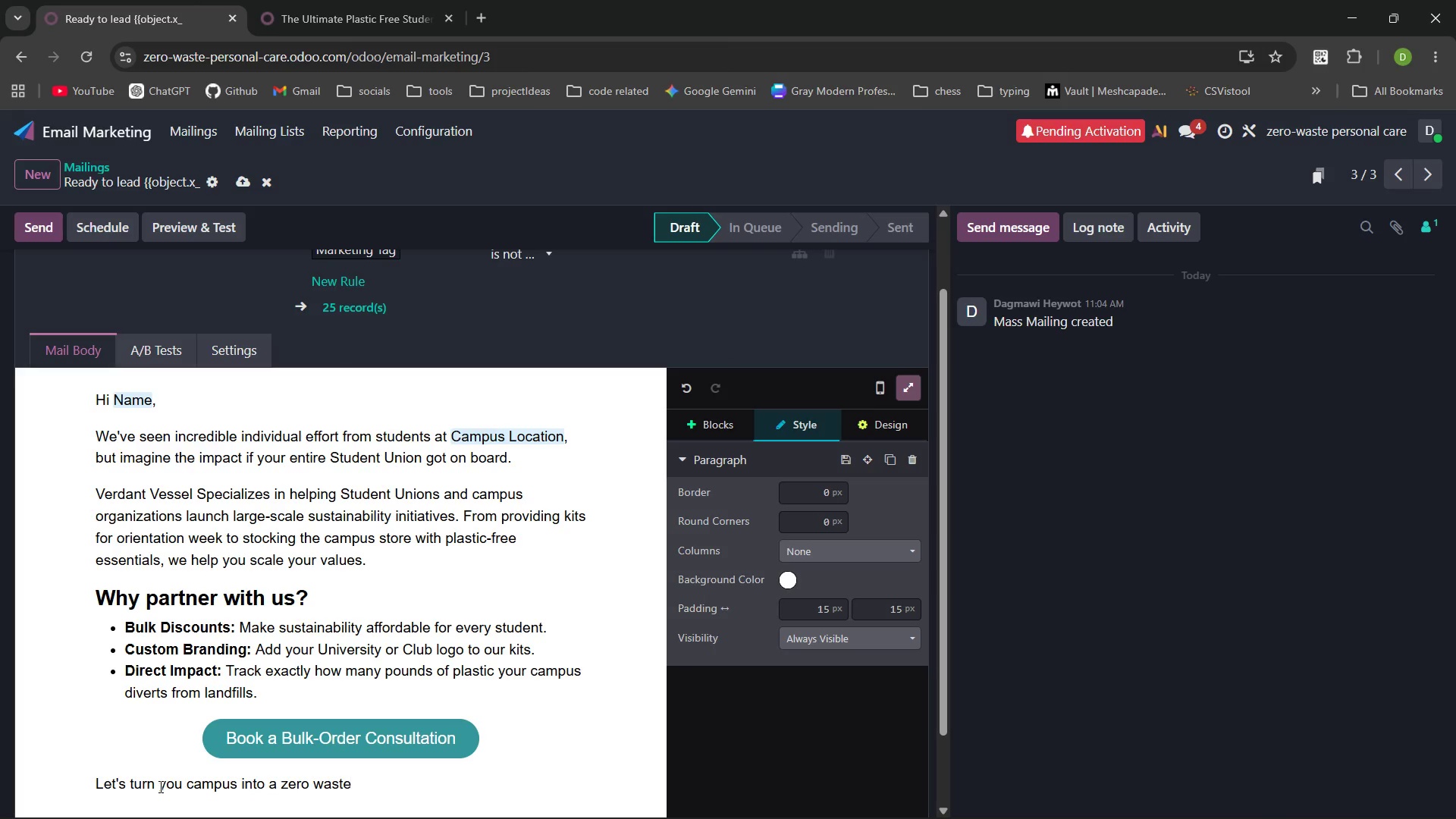 
key(Control+Backspace)
 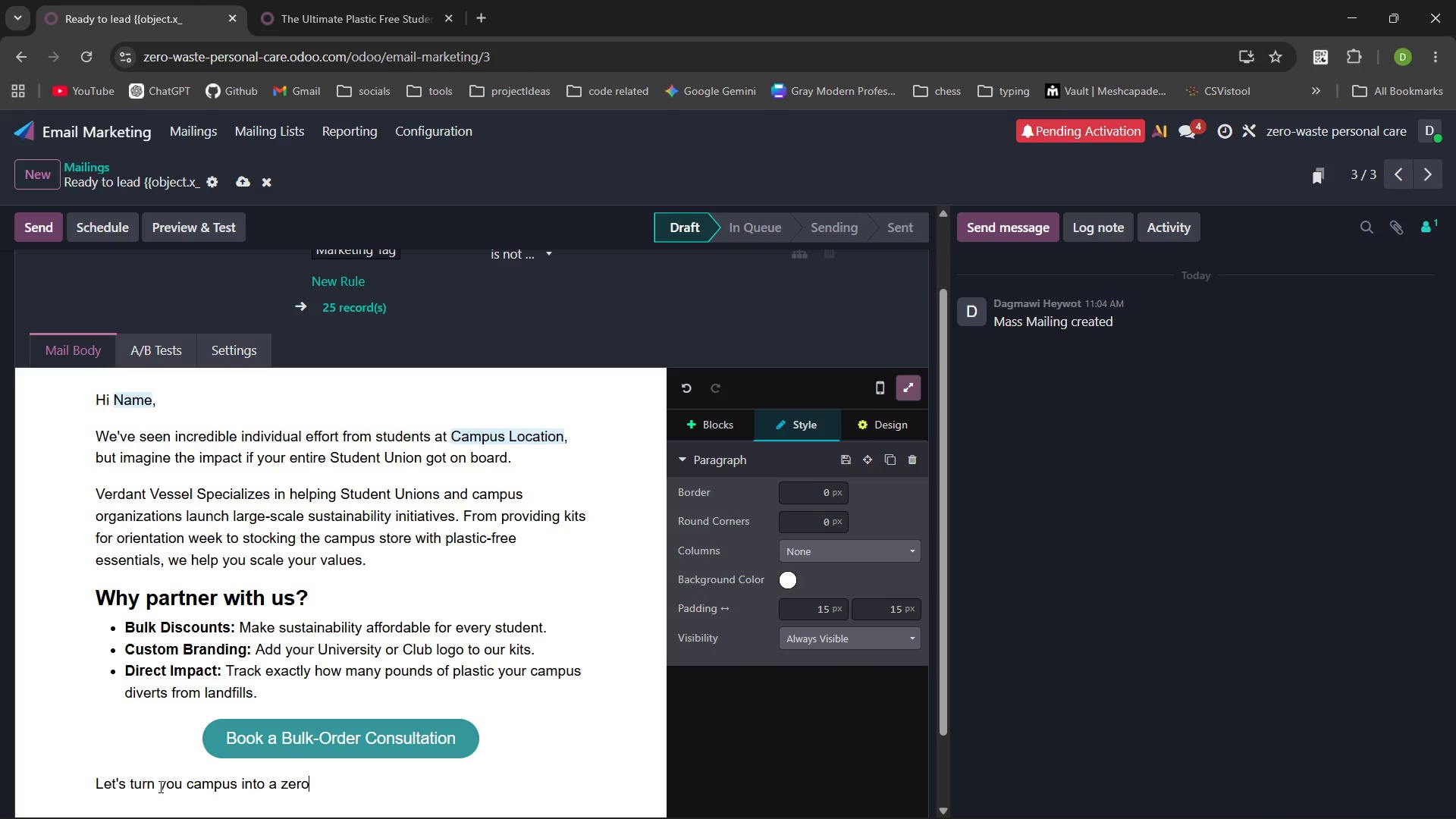 
key(Backspace)
type(-waste flagship. Are o)
key(Backspace)
type(you in>)
key(Backspace)
type(?)
 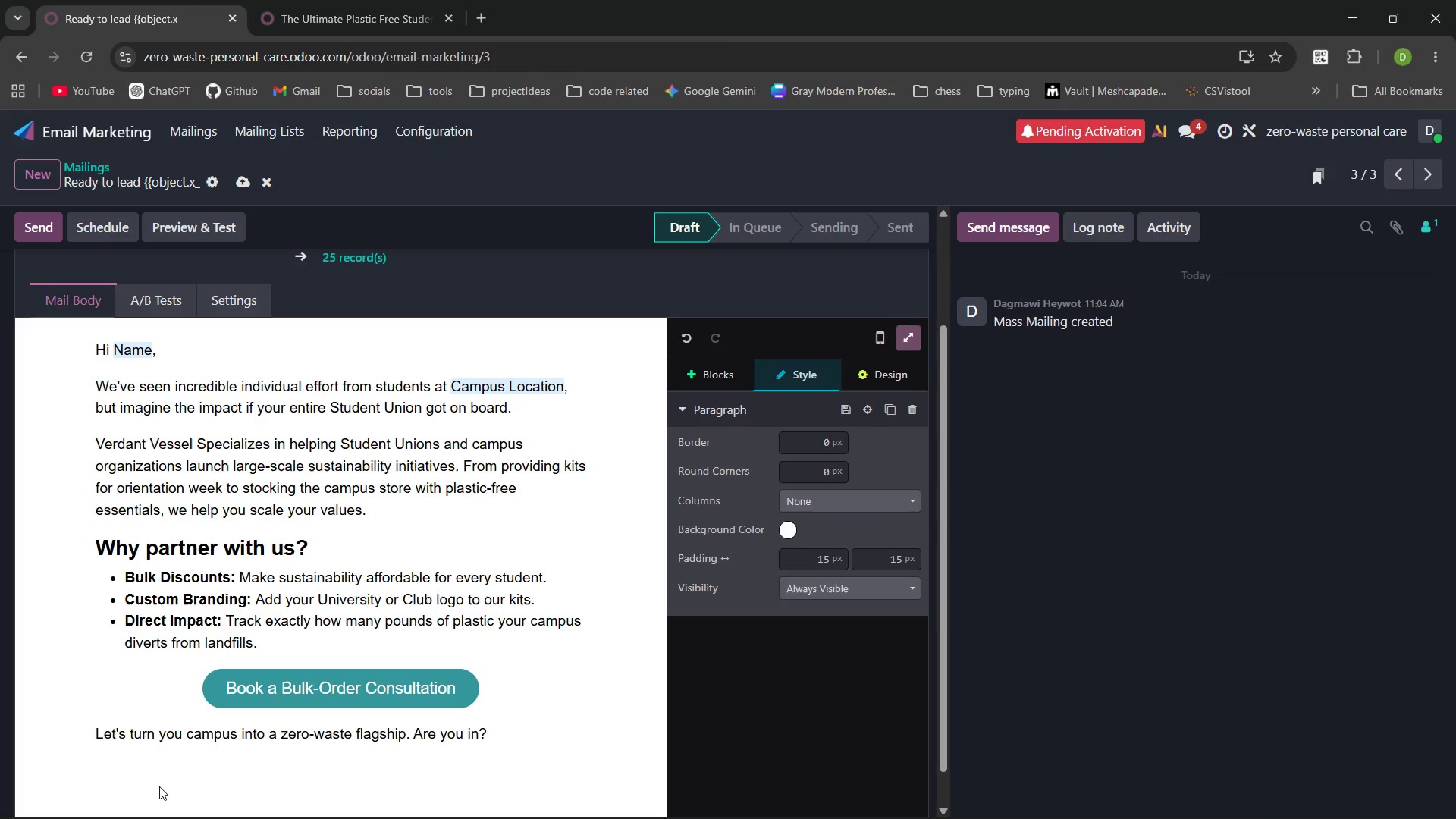 
key(Enter)
 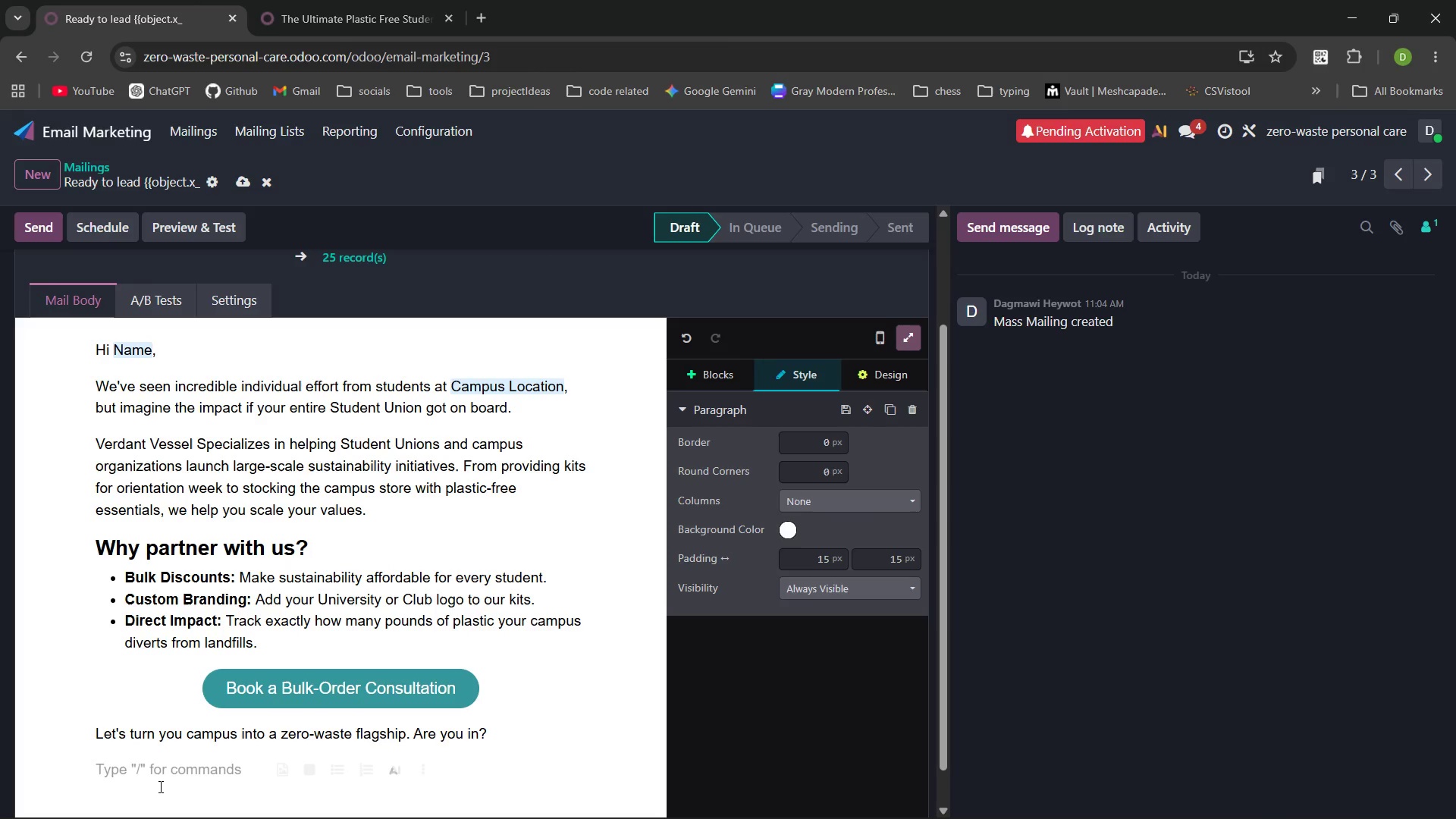 
type(Best)
 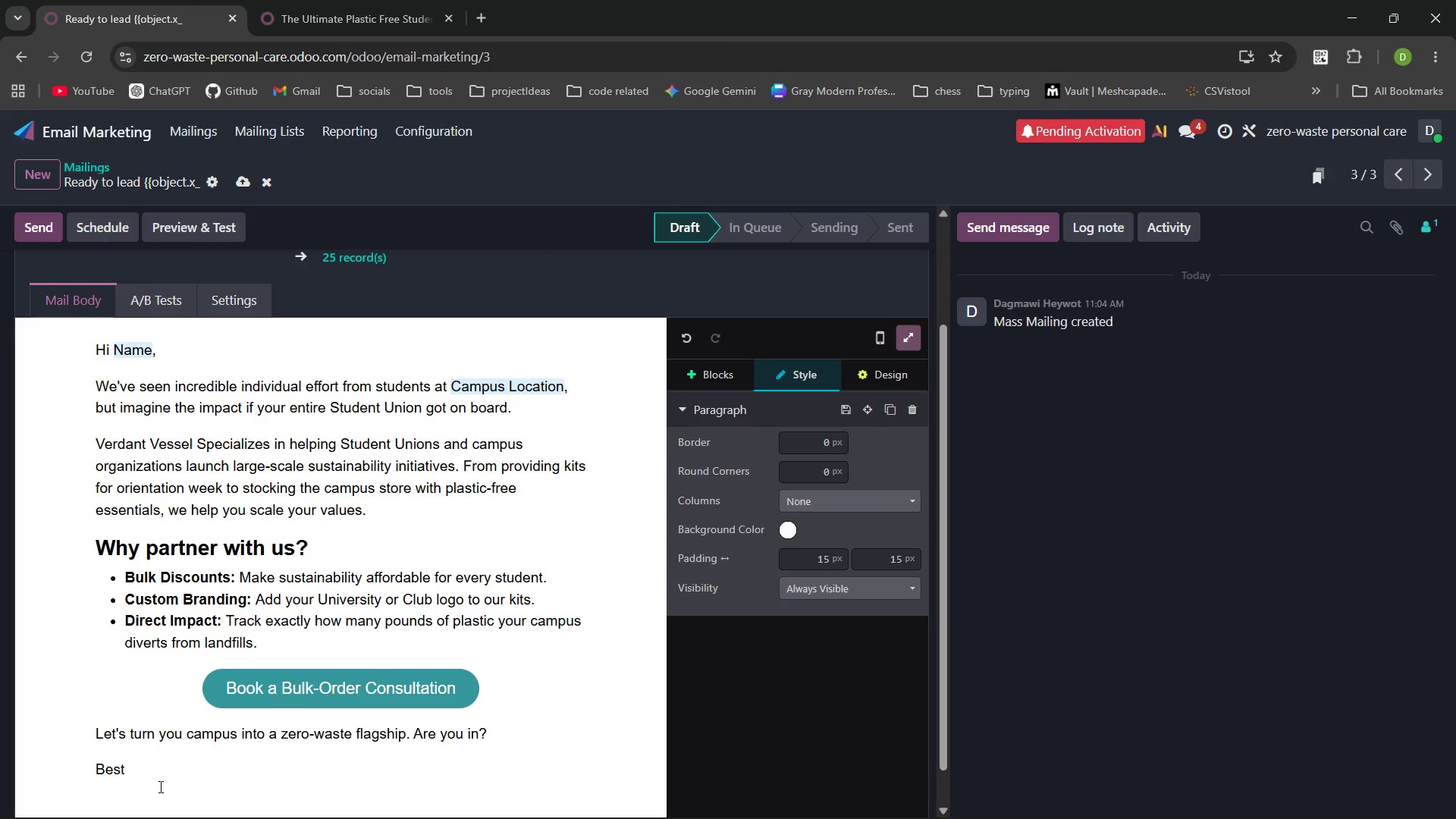 
key(ArrowLeft)
 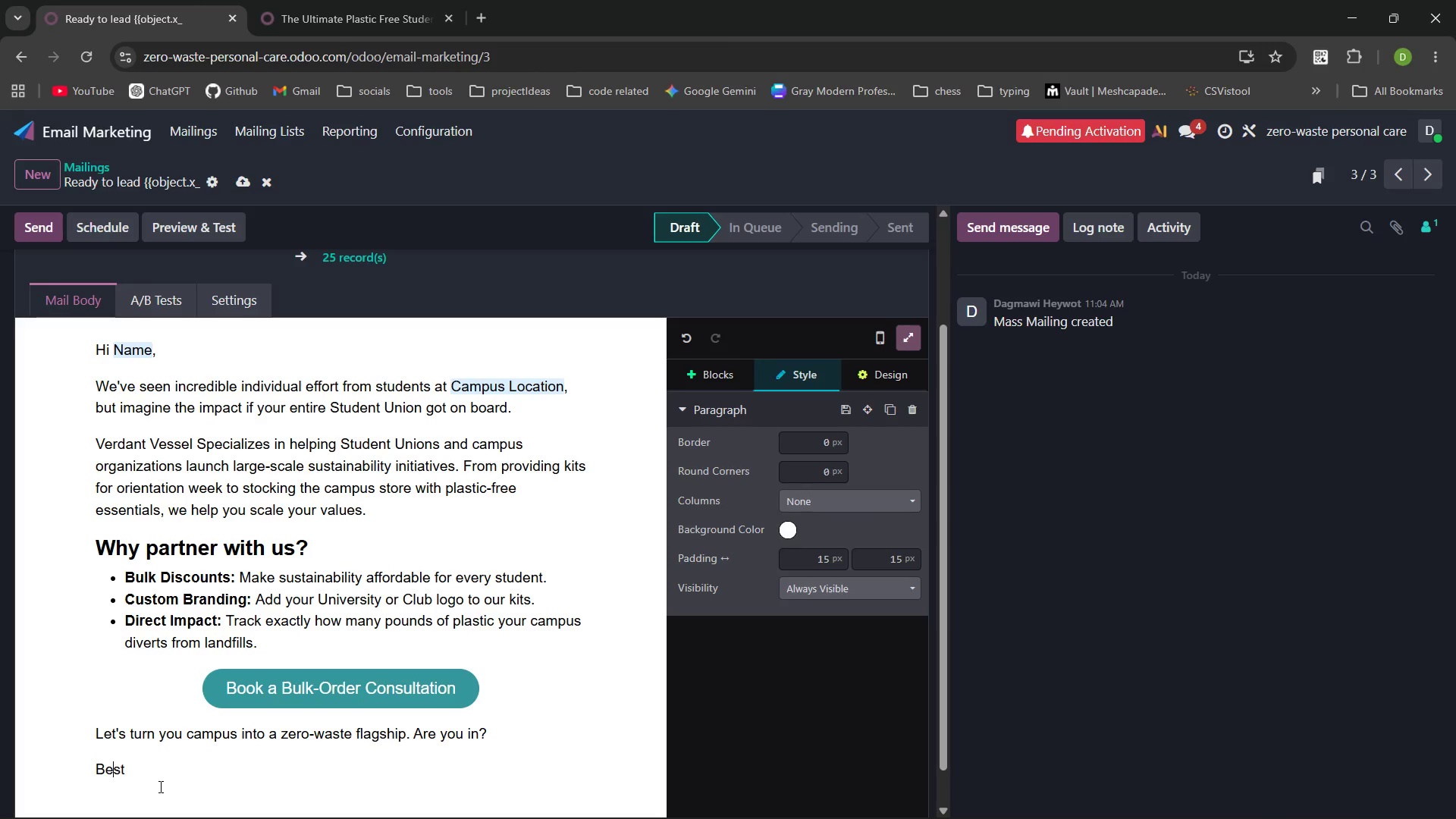 
key(ArrowLeft)
 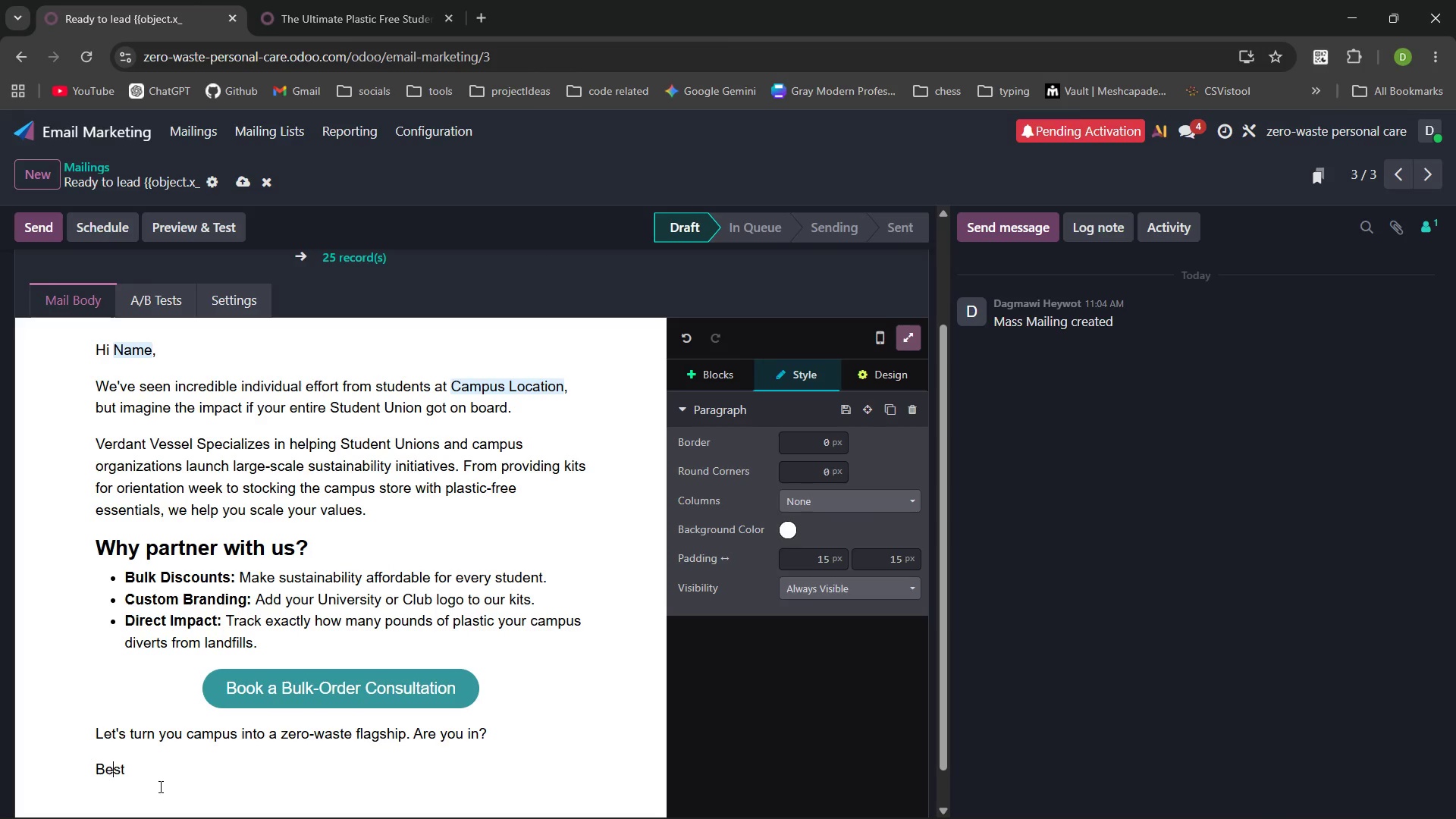 
key(Control+ControlLeft)
 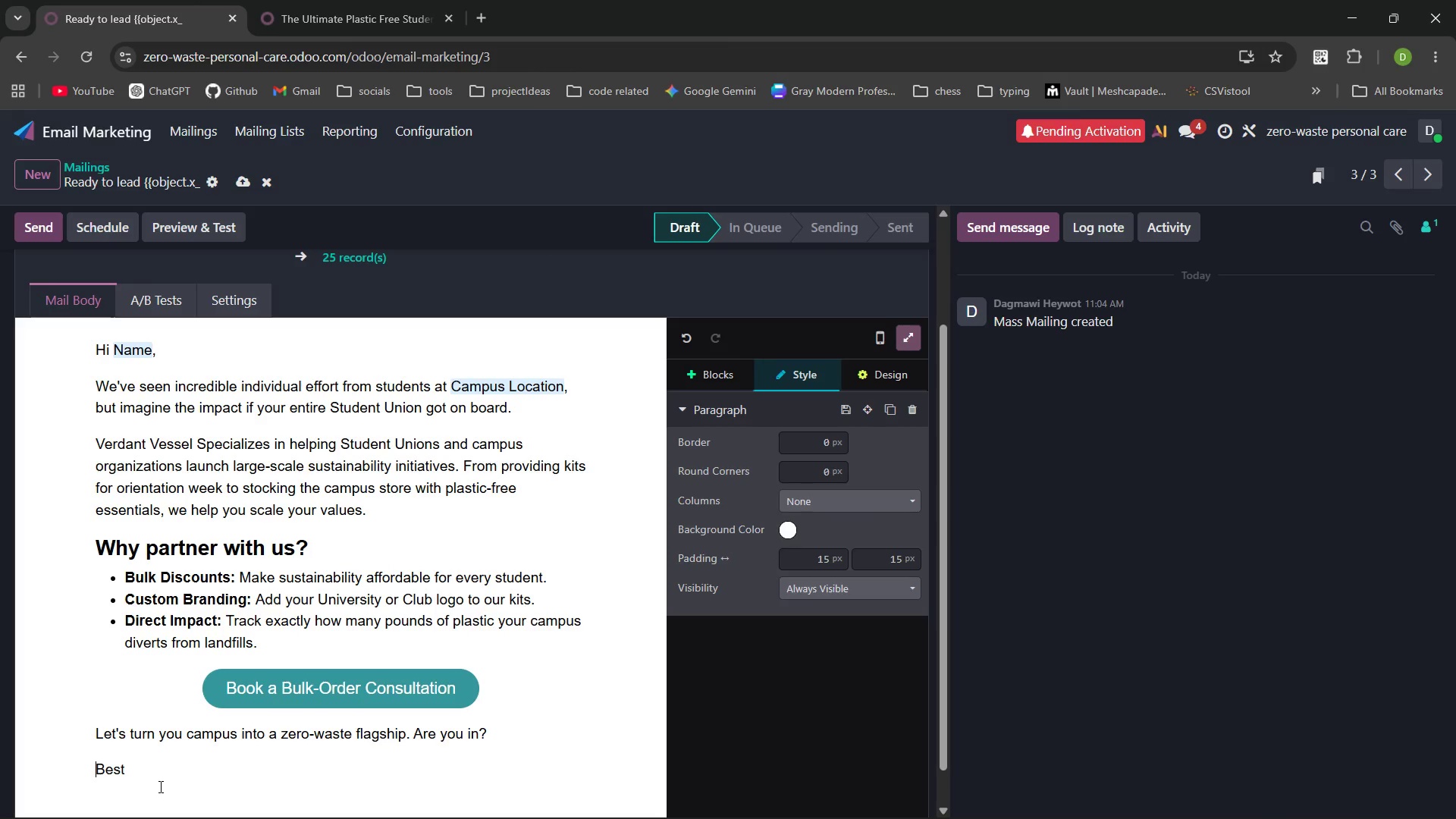 
key(Control+ArrowLeft)
 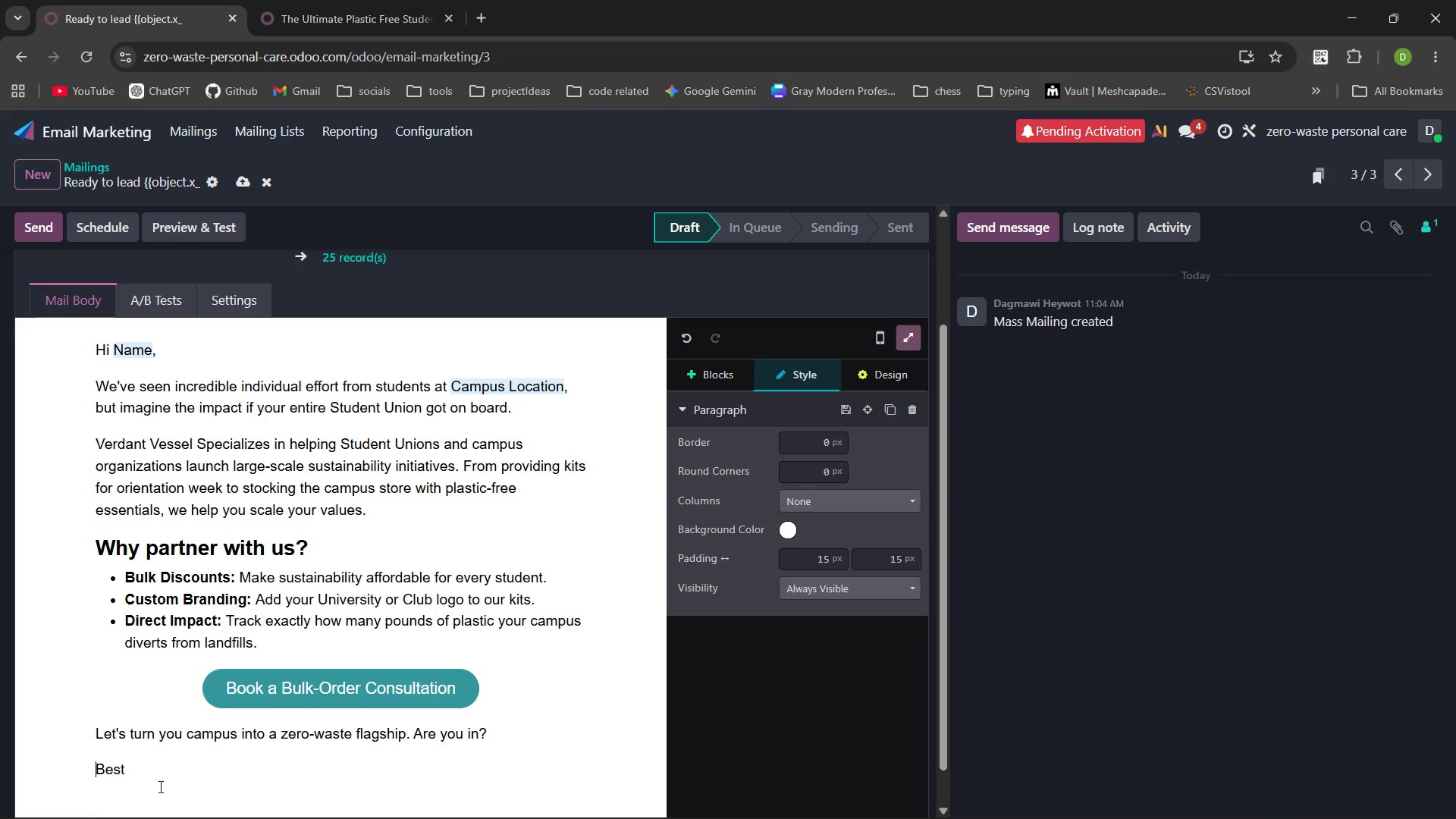 
key(Enter)
 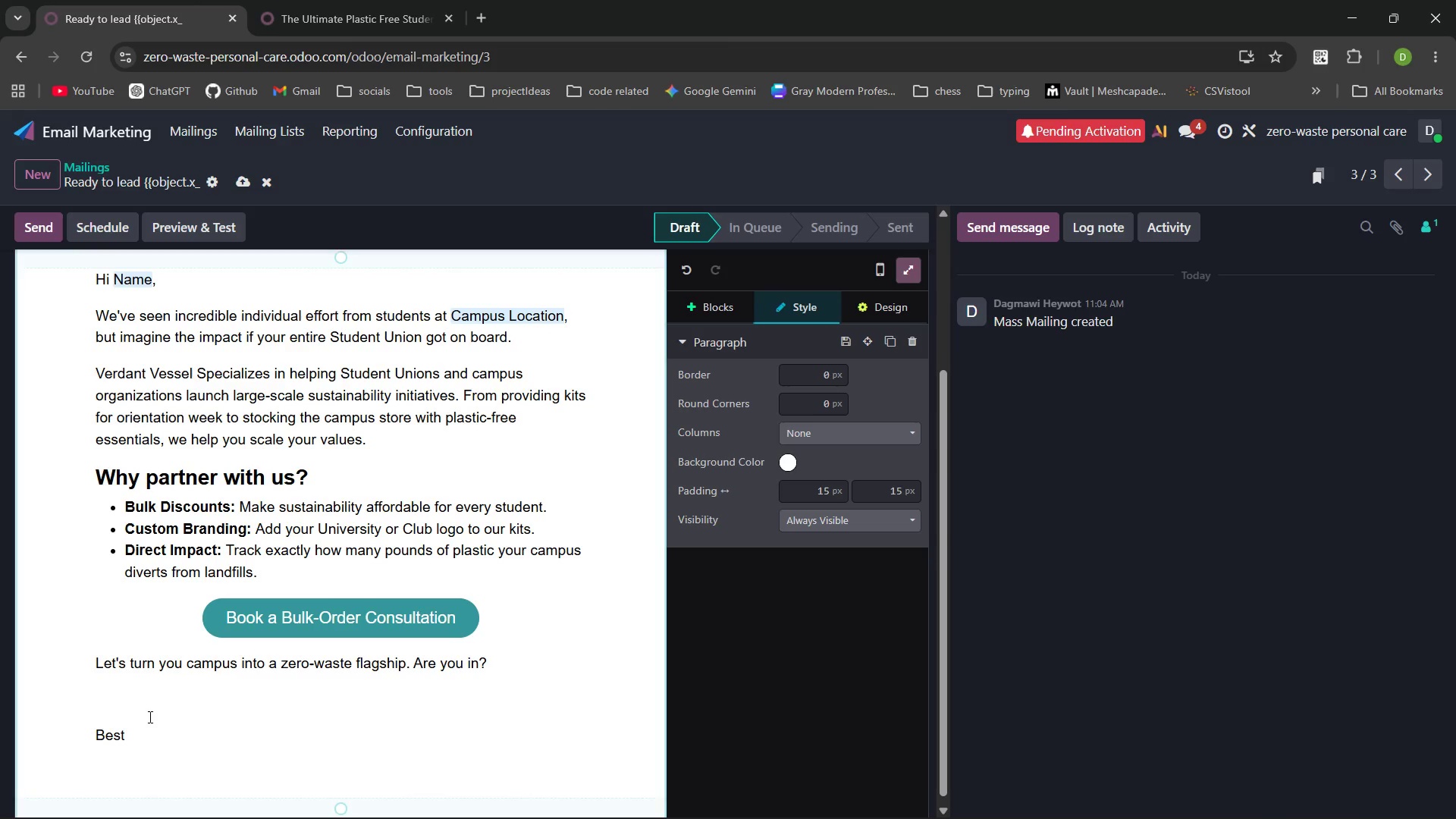 
left_click([133, 732])
 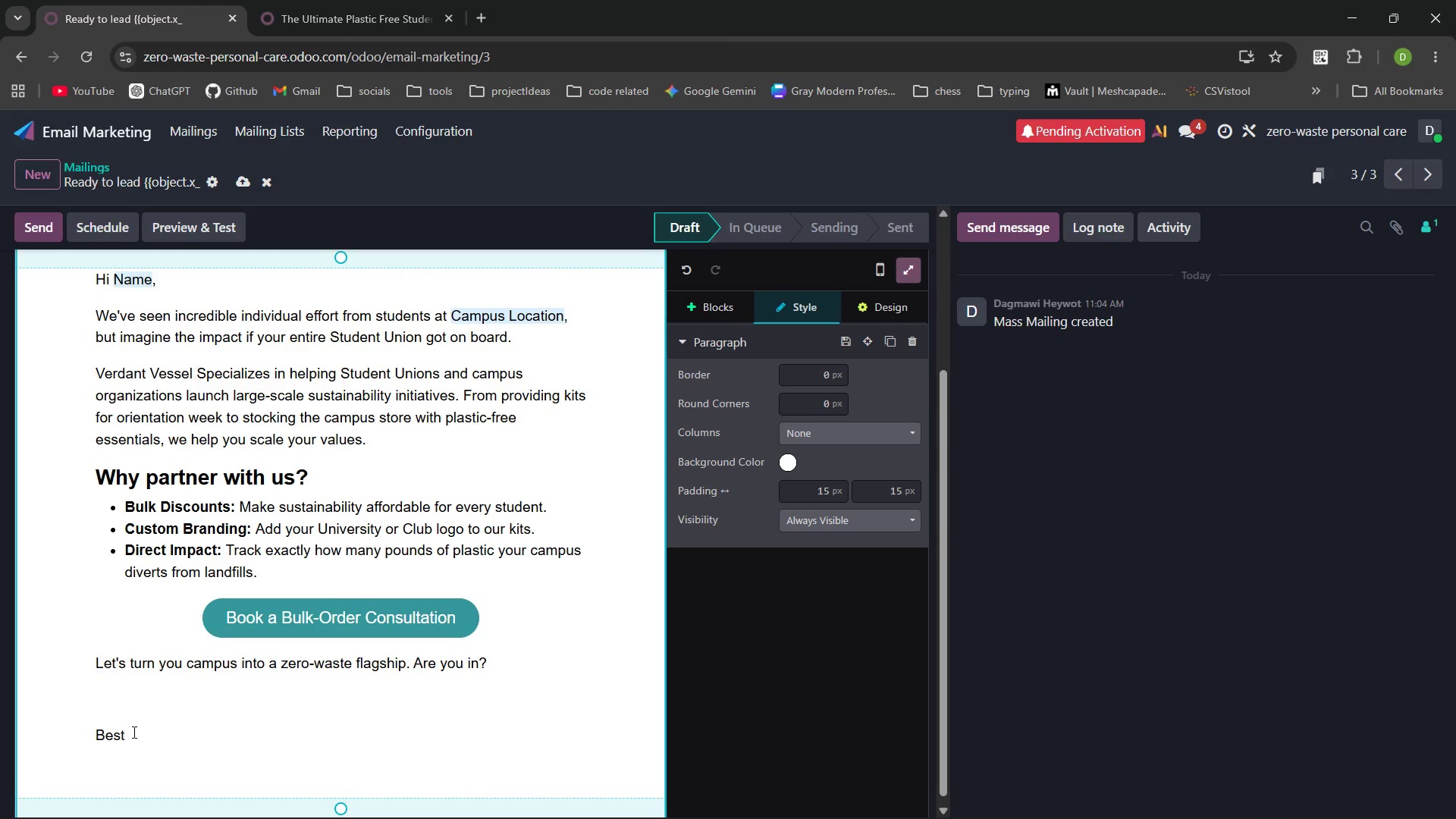 
key(Comma)
 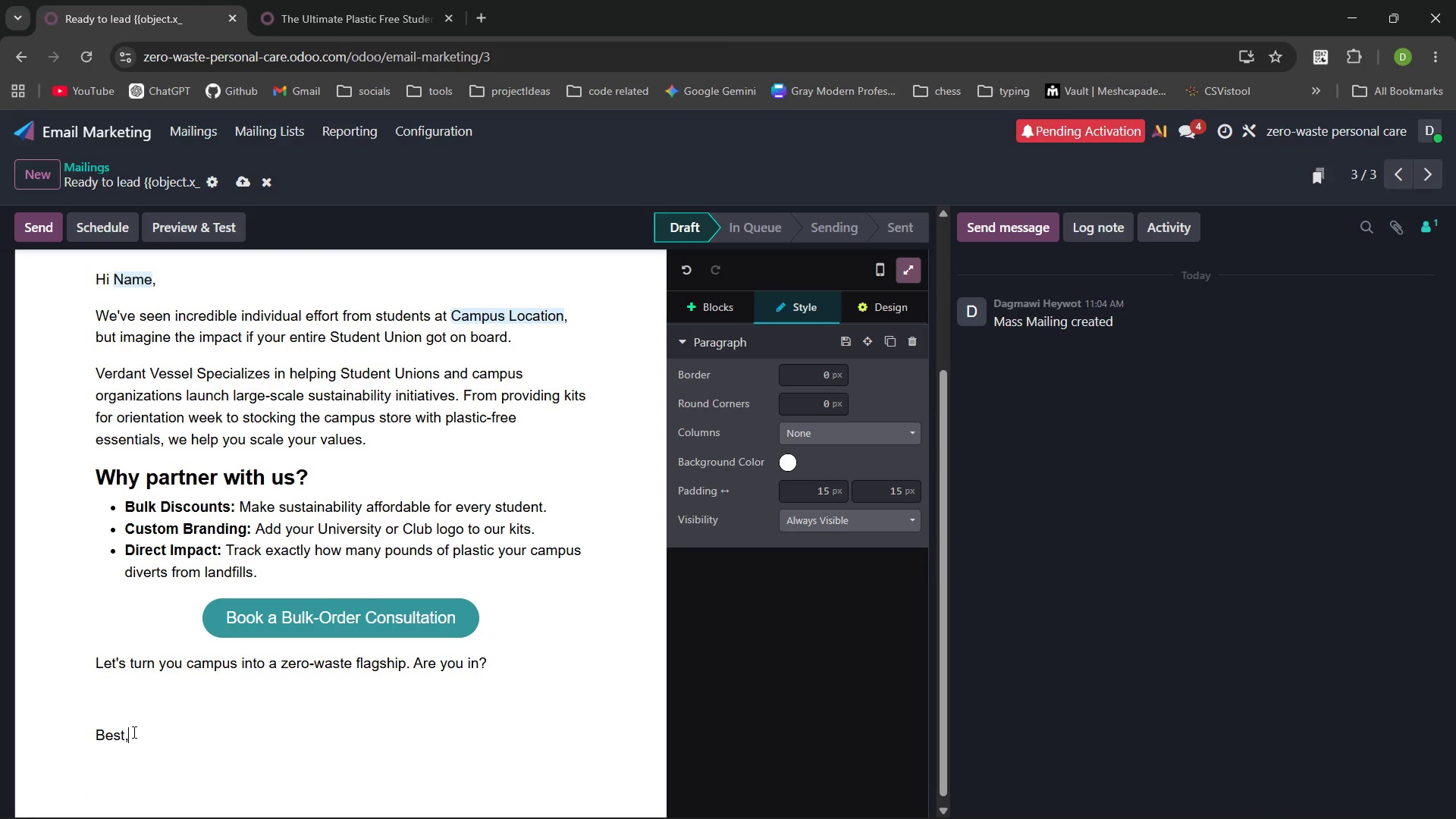 
key(Space)
 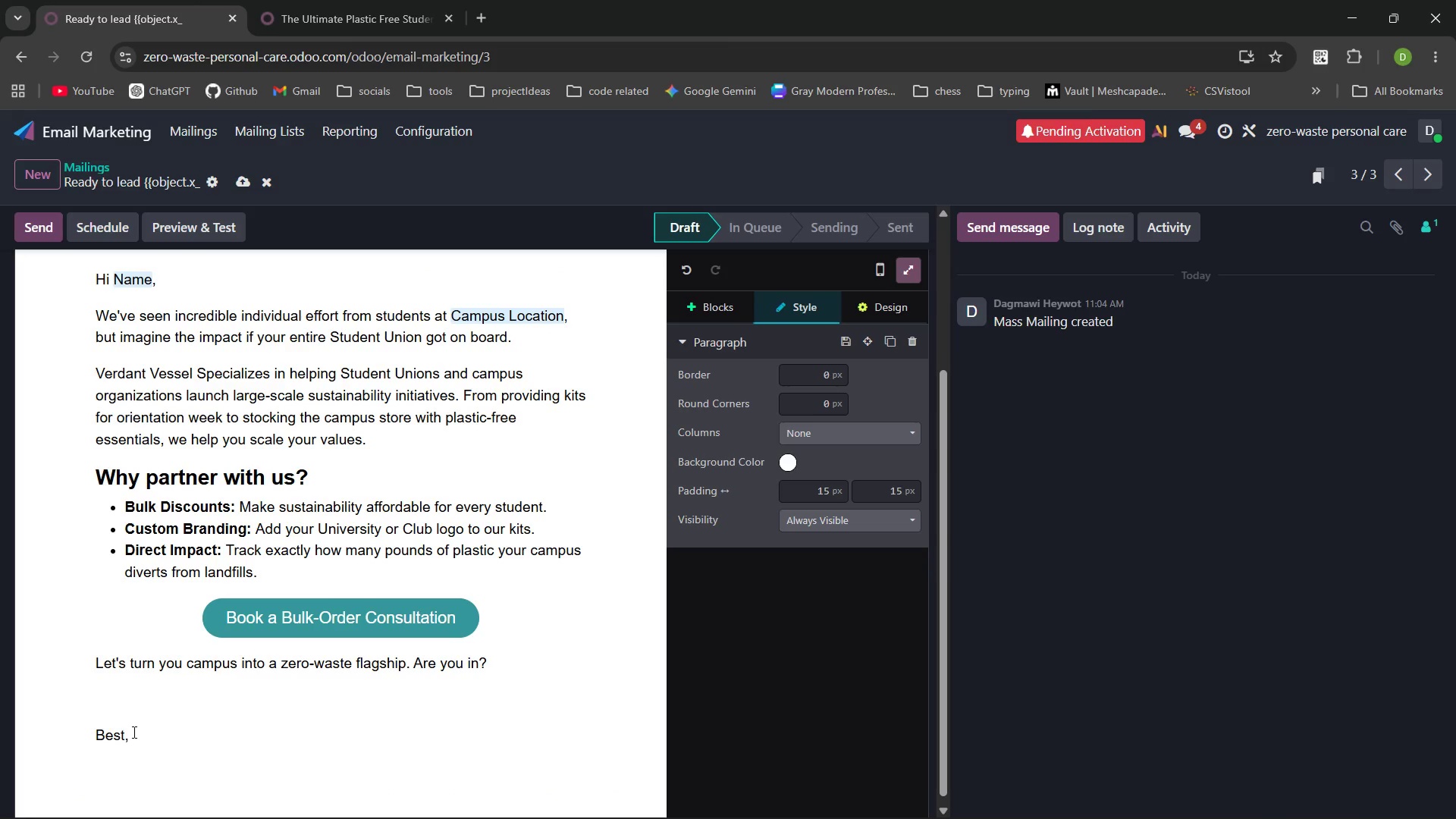 
key(Enter)
 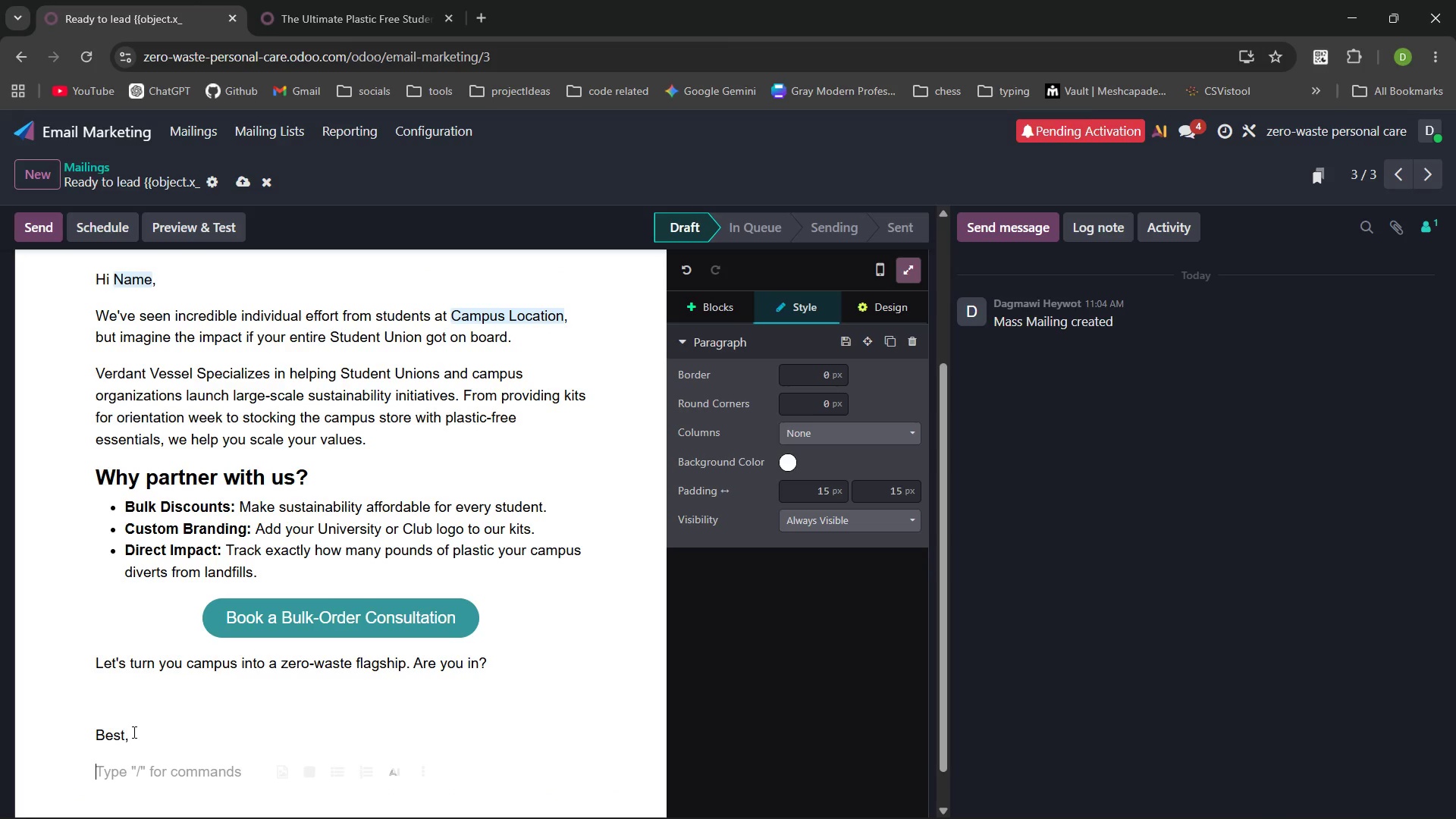 
type(The Verdant Vessel Team)
 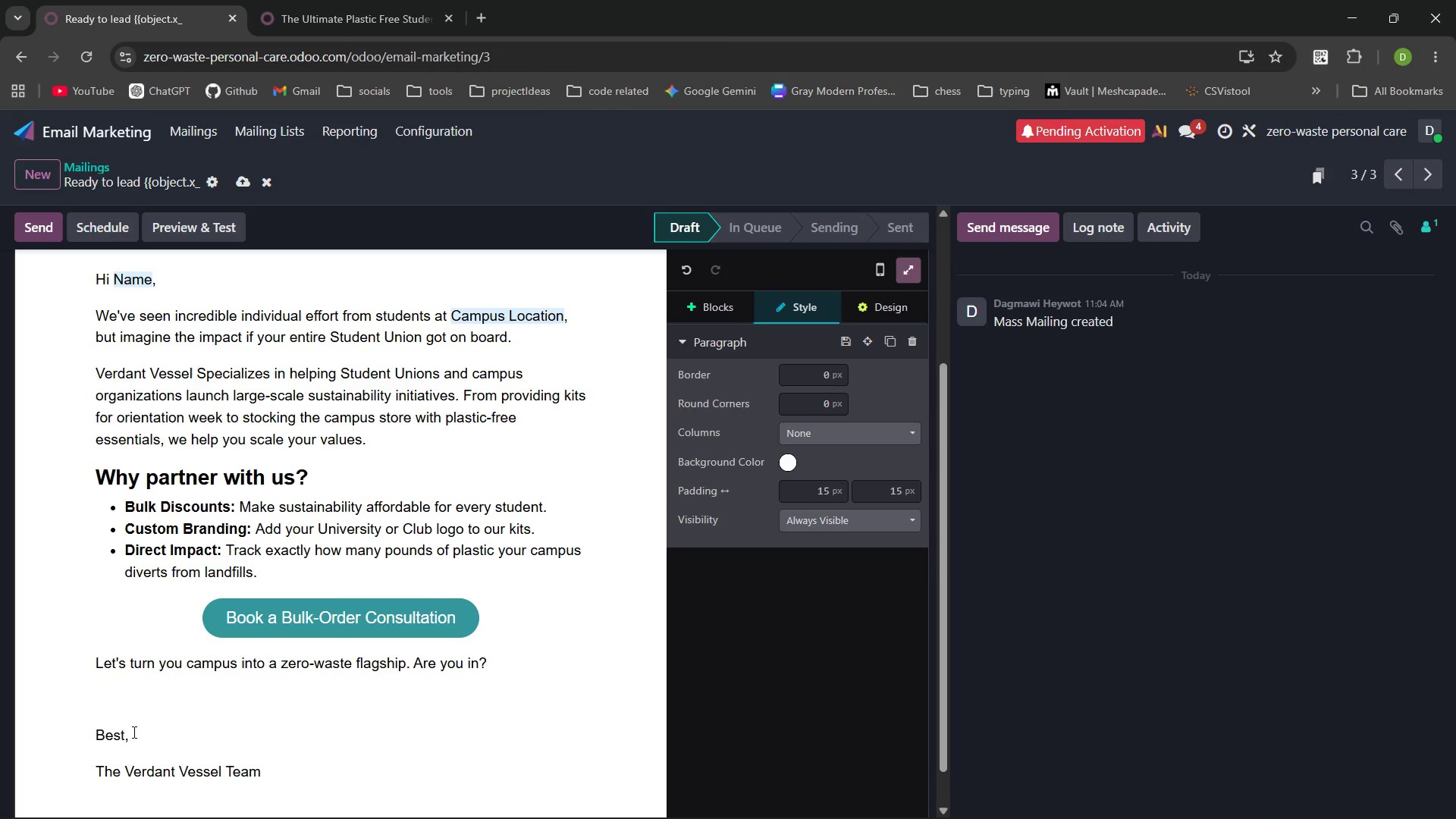 
wait(5.19)
 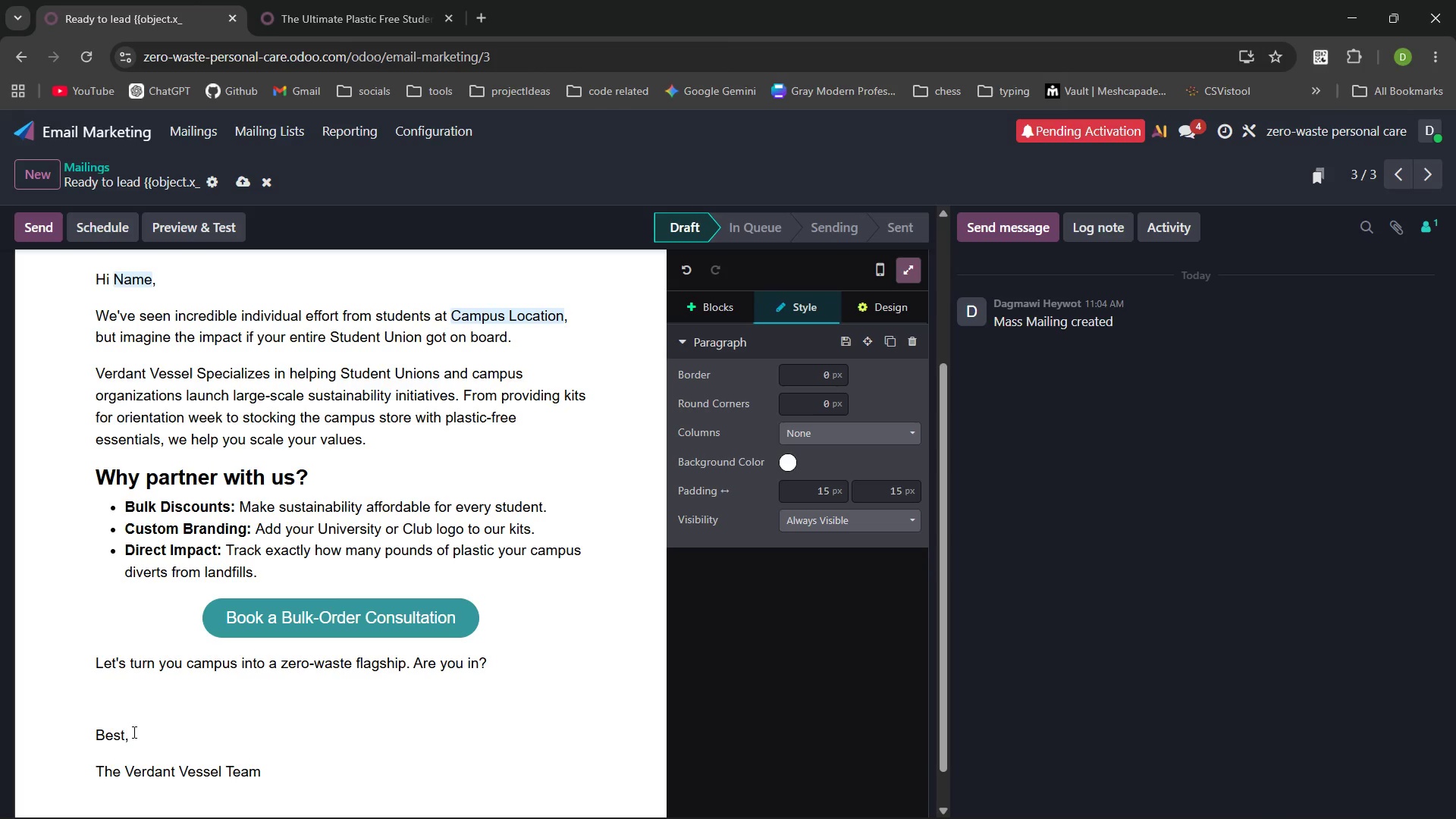 
left_click([143, 698])
 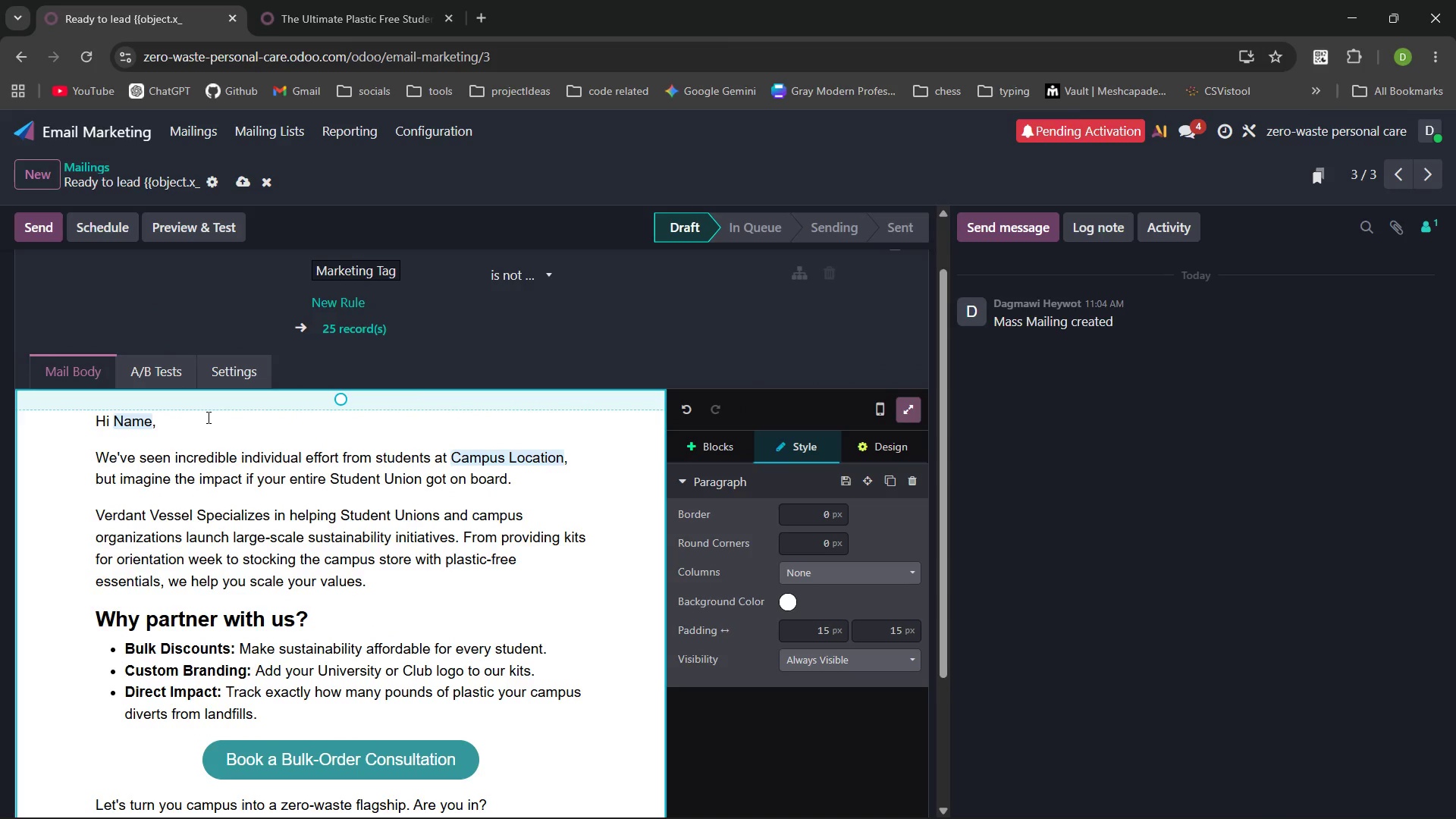 
wait(9.02)
 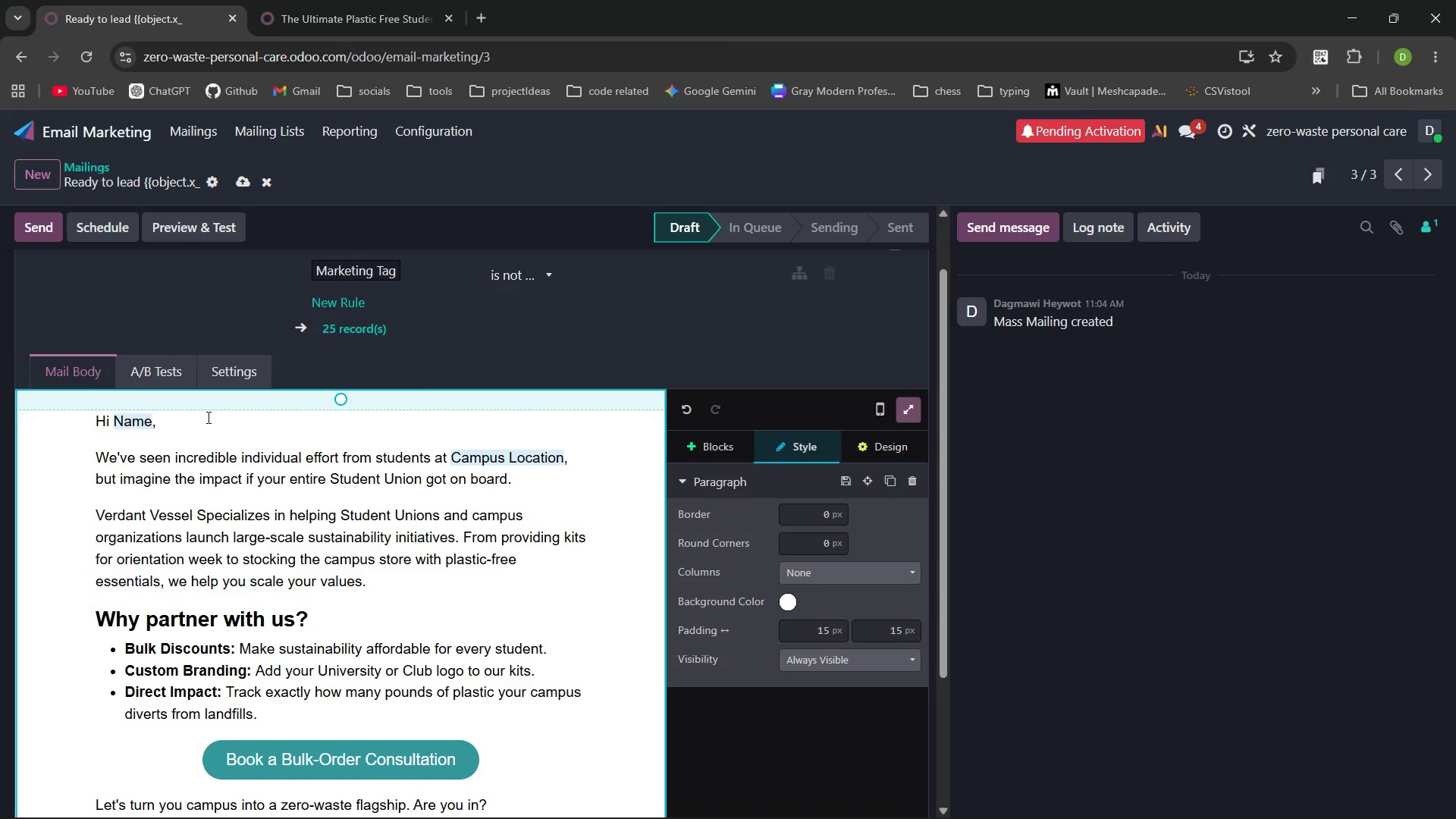 
left_click([901, 281])
 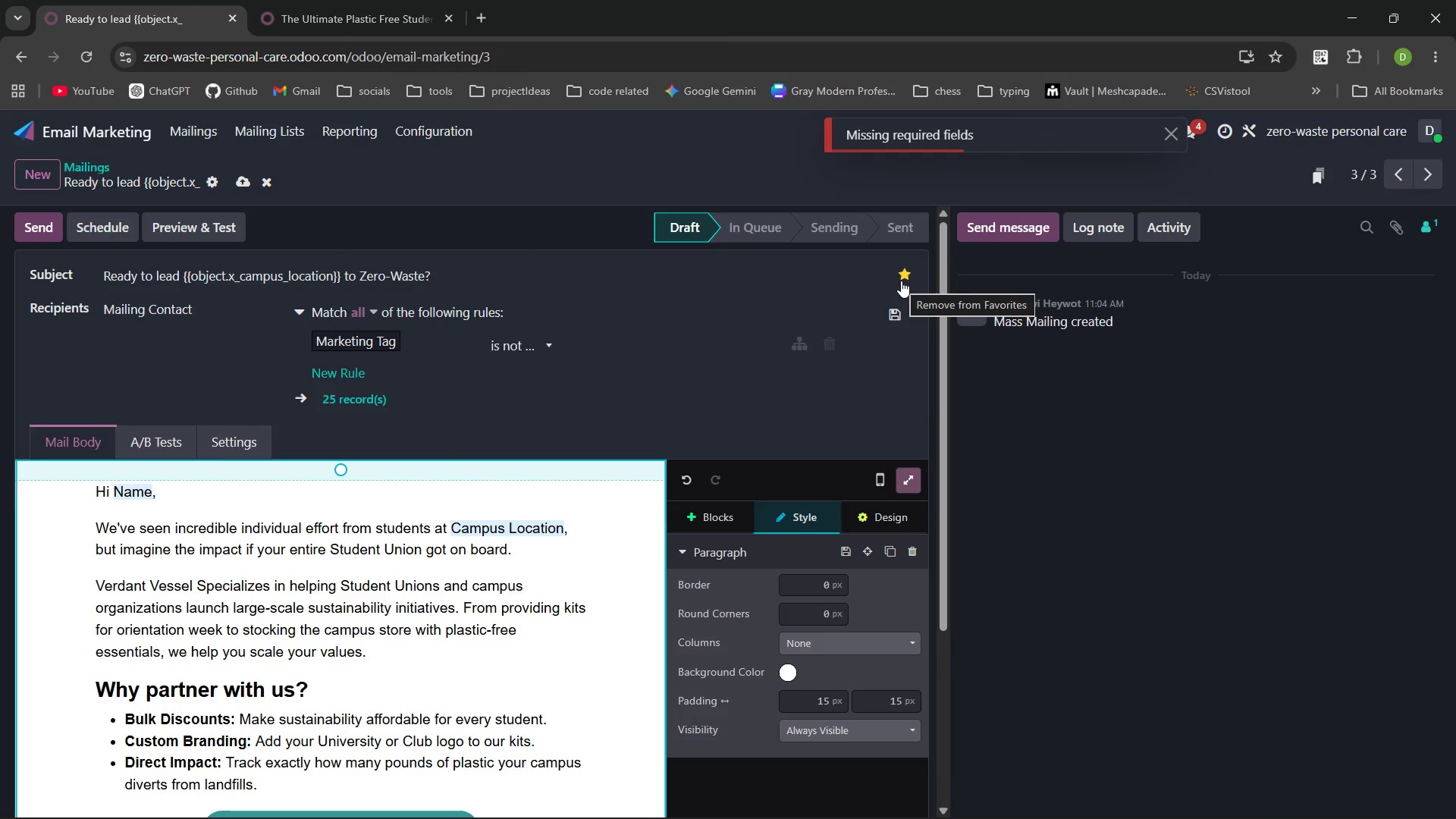 
left_click([1021, 132])
 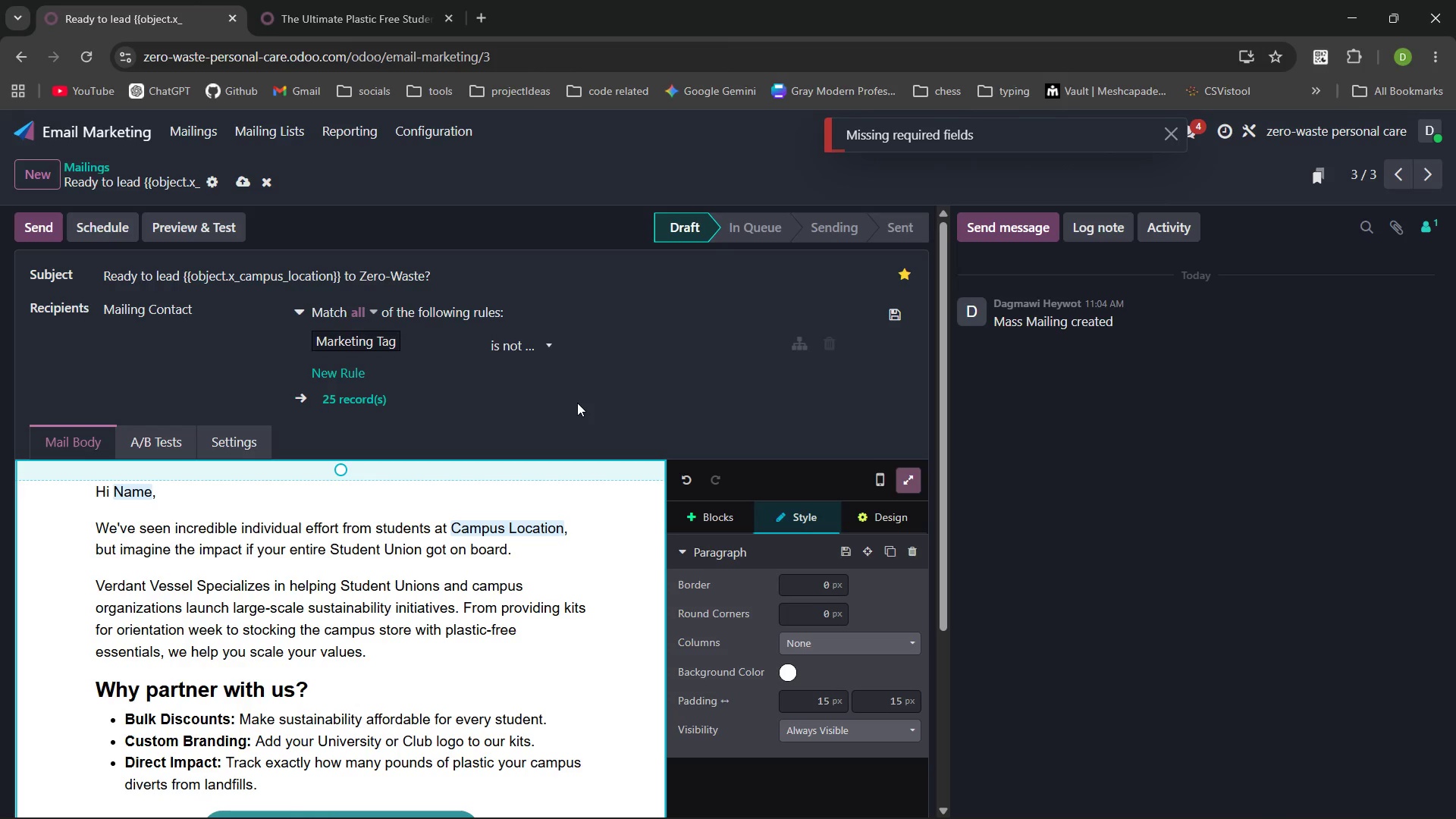 
wait(9.83)
 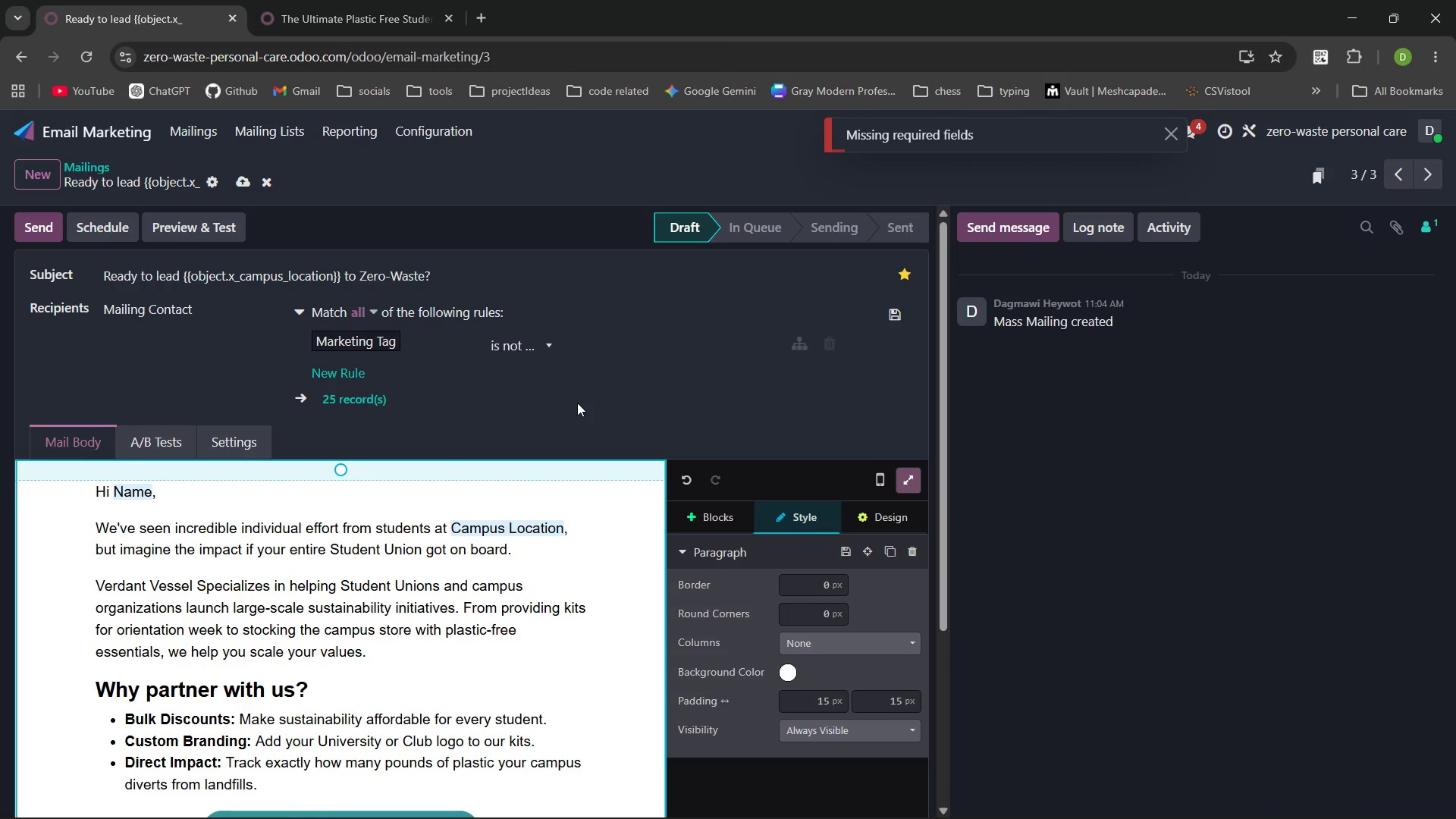 
double_click([577, 403])
 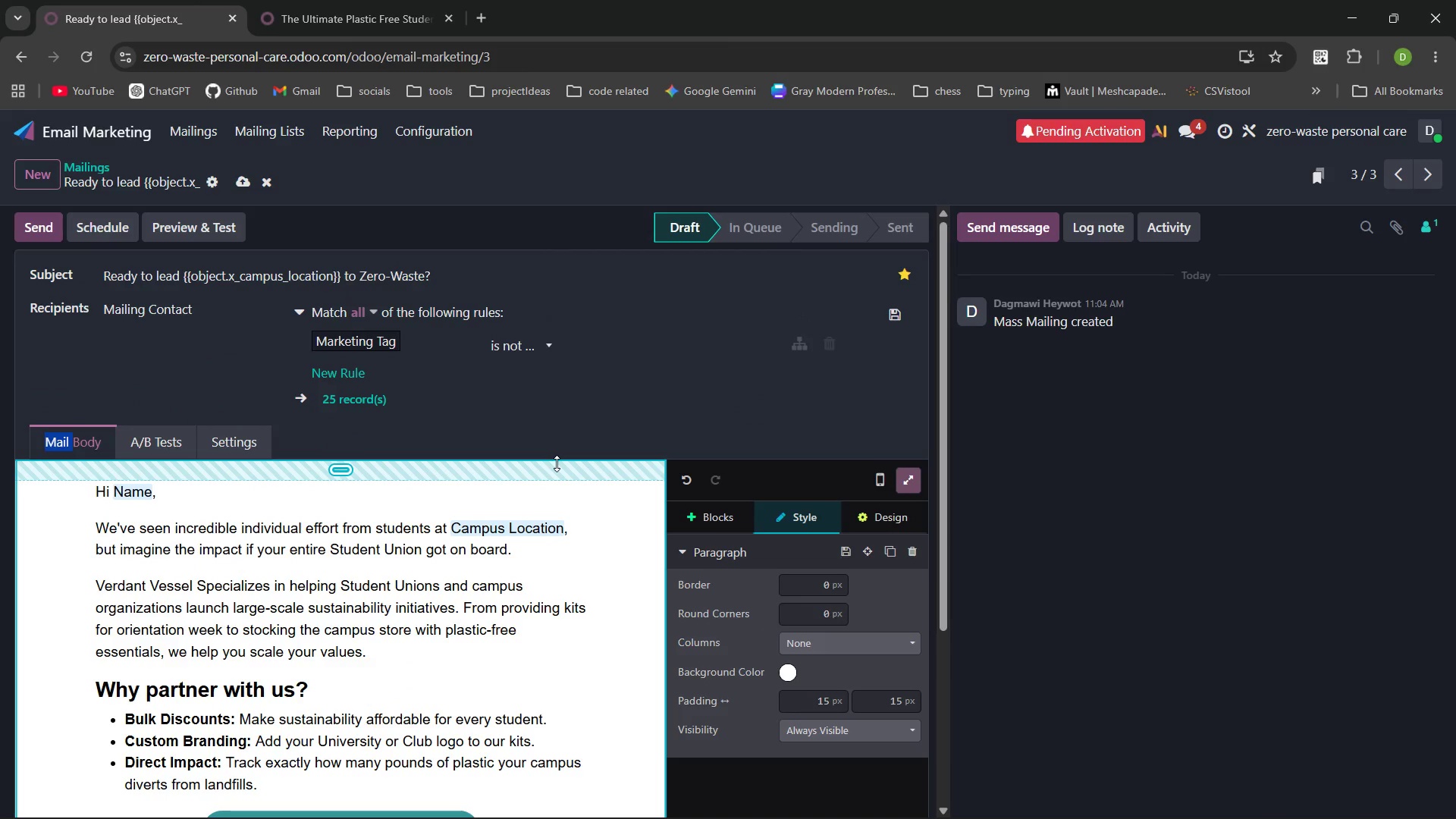 
wait(9.67)
 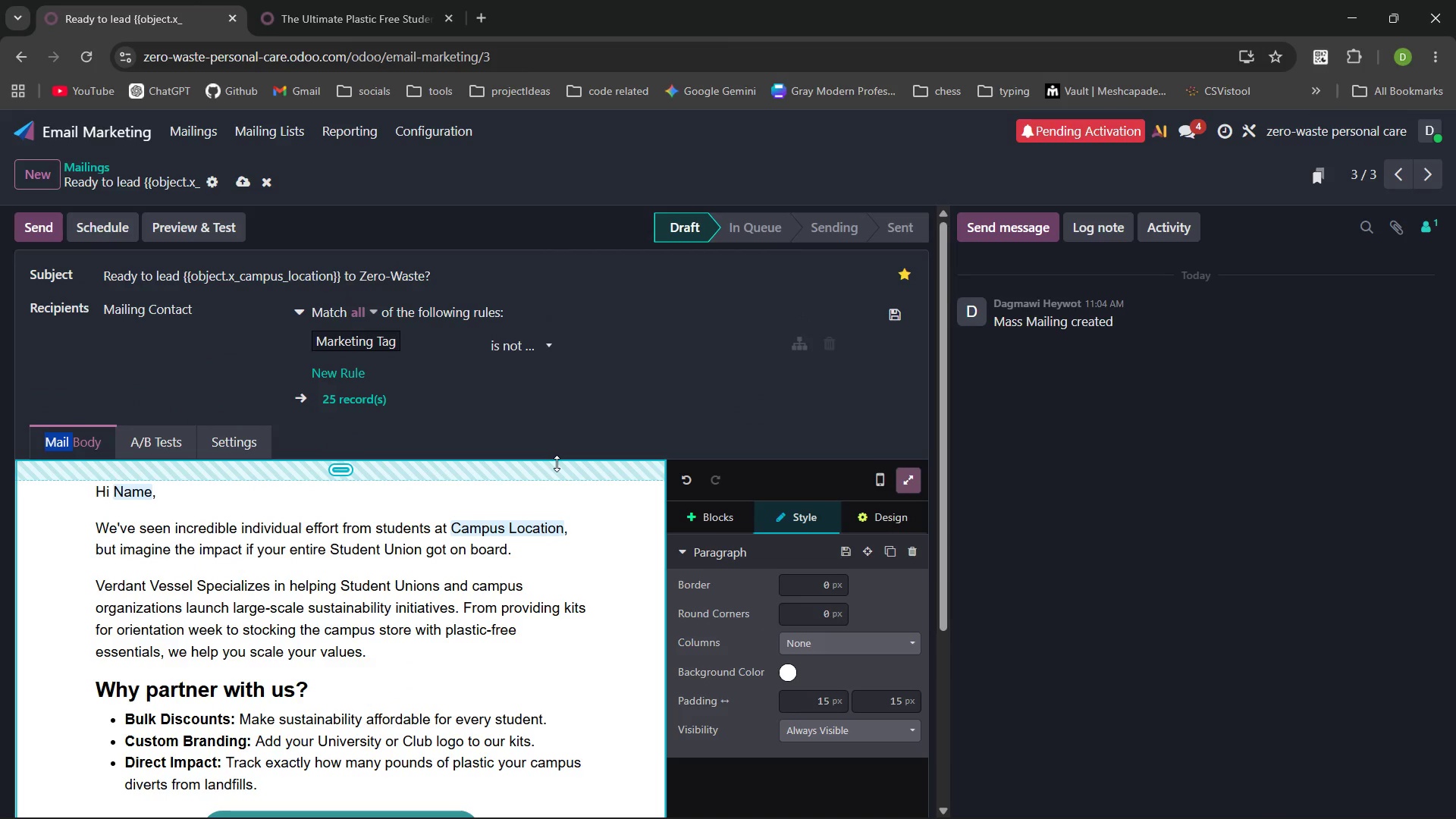 
left_click([373, 34])
 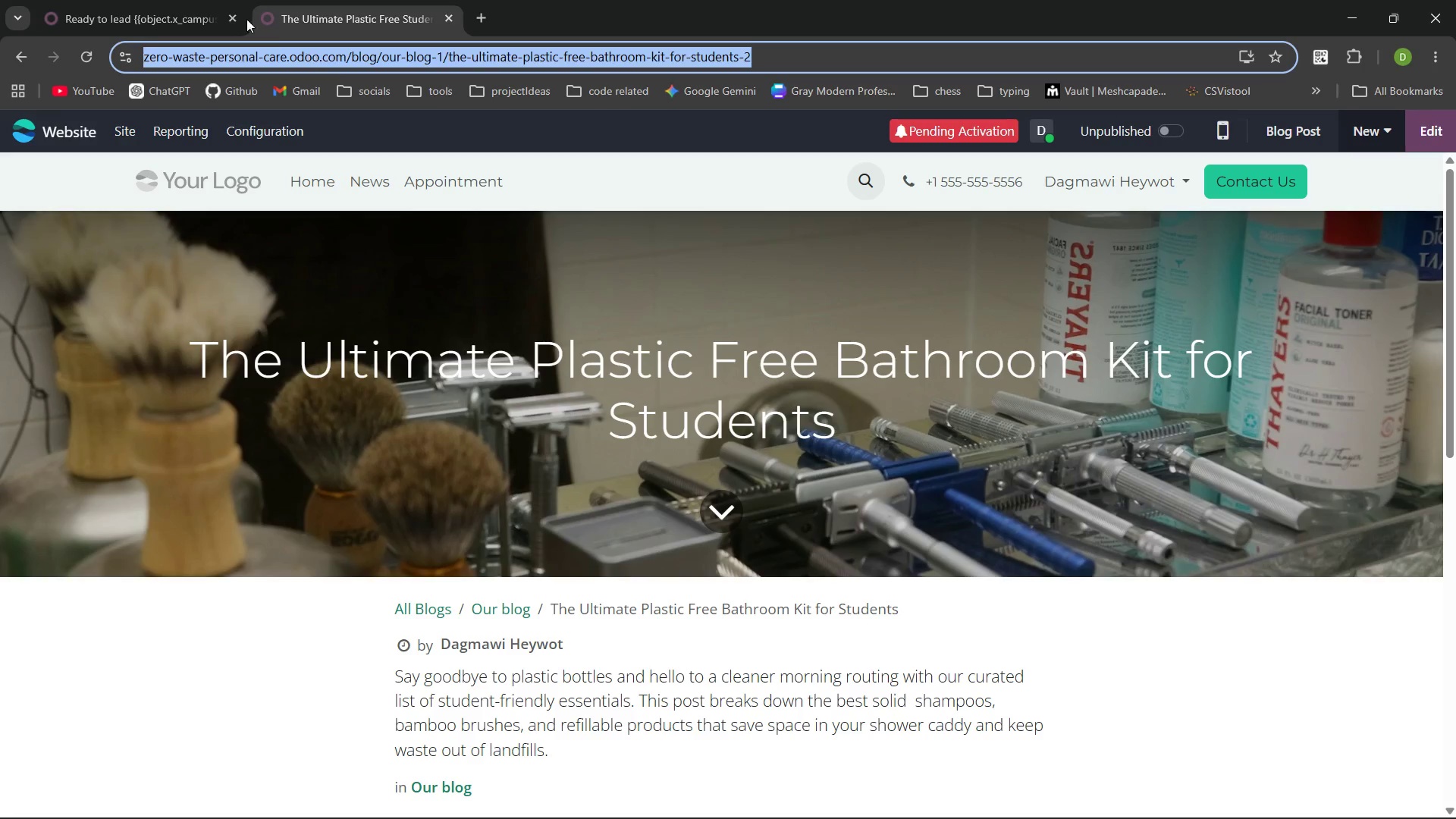 
left_click([215, 7])
 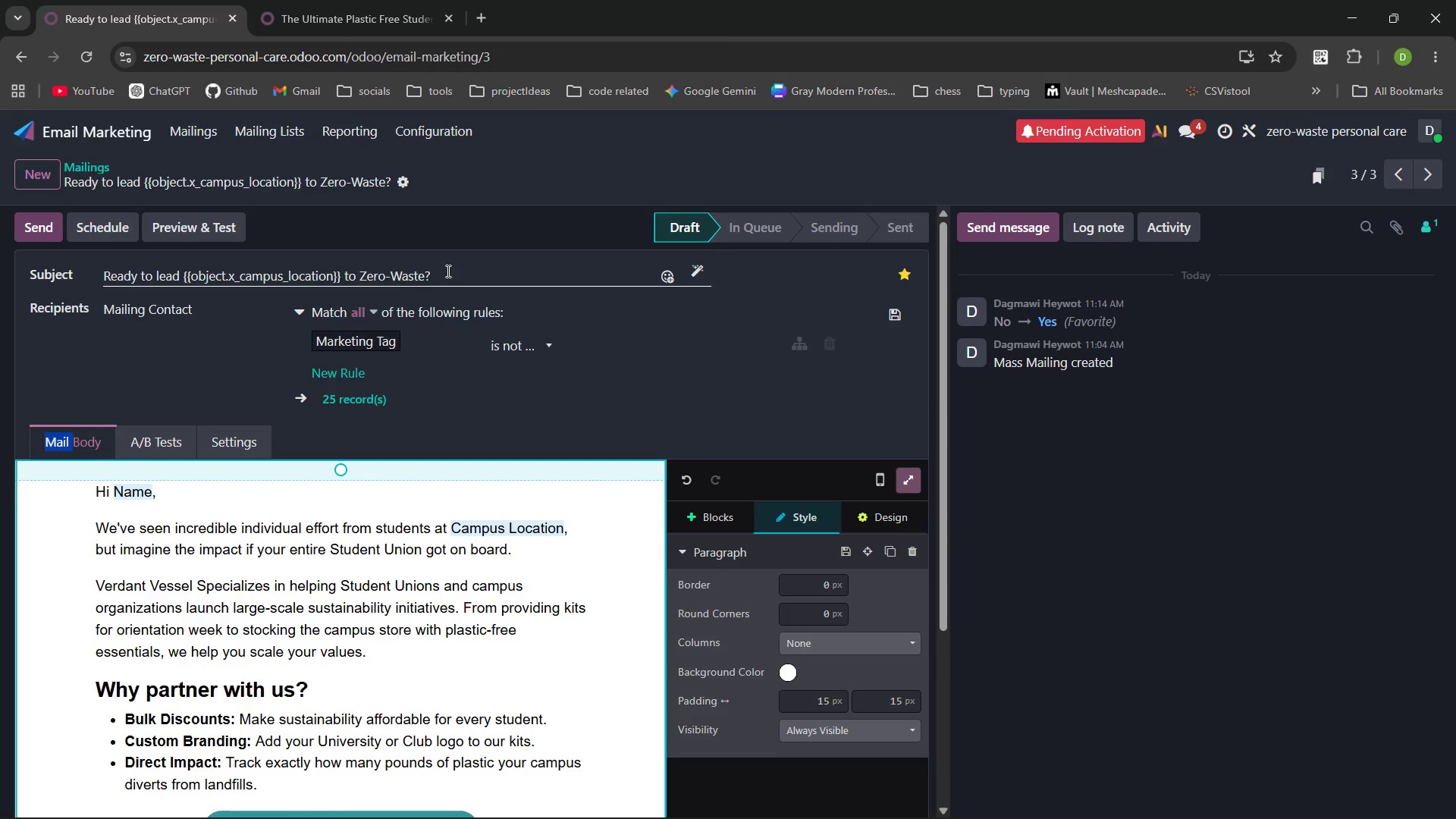 
left_click([212, 223])
 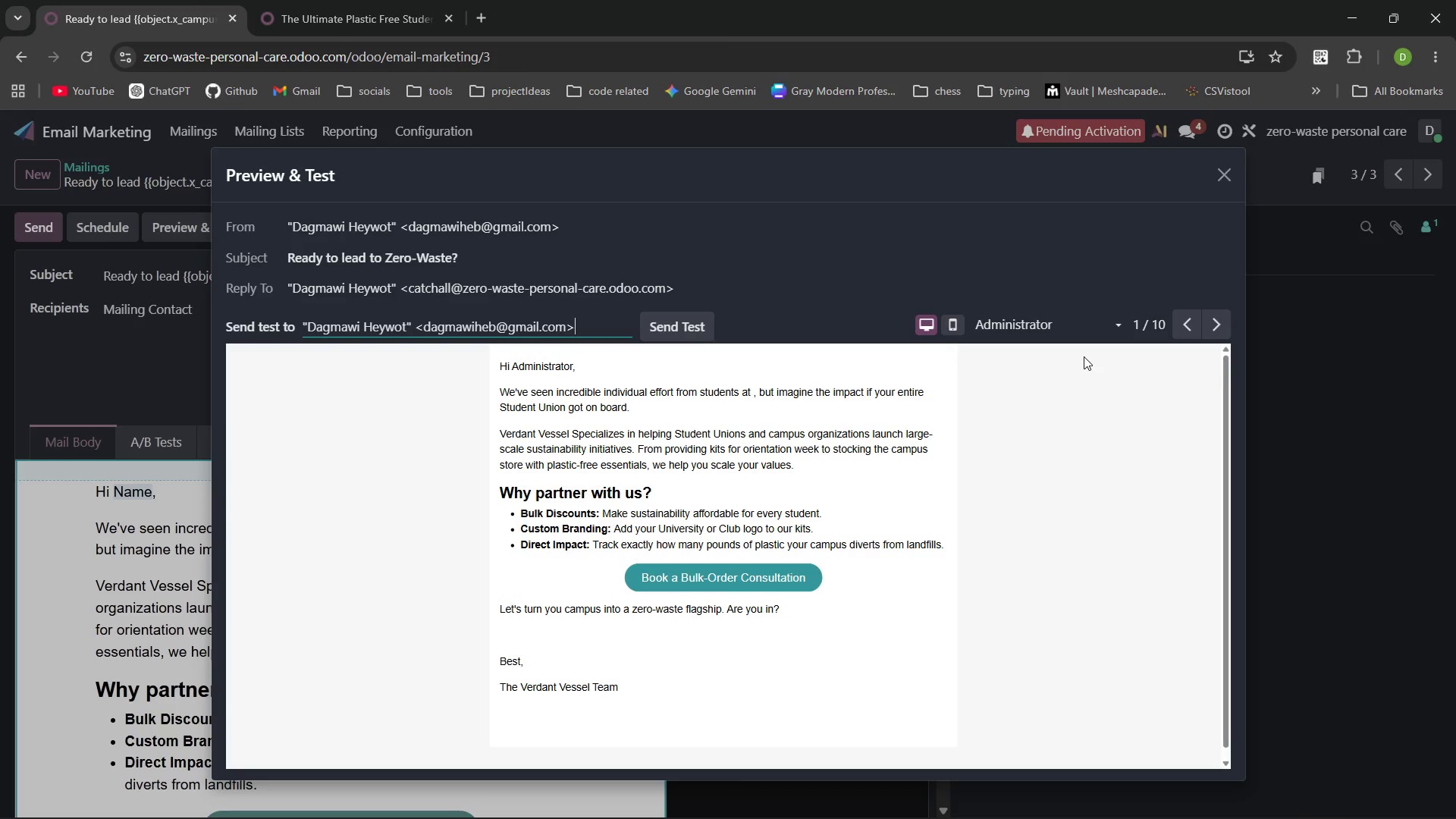 
left_click([1069, 325])
 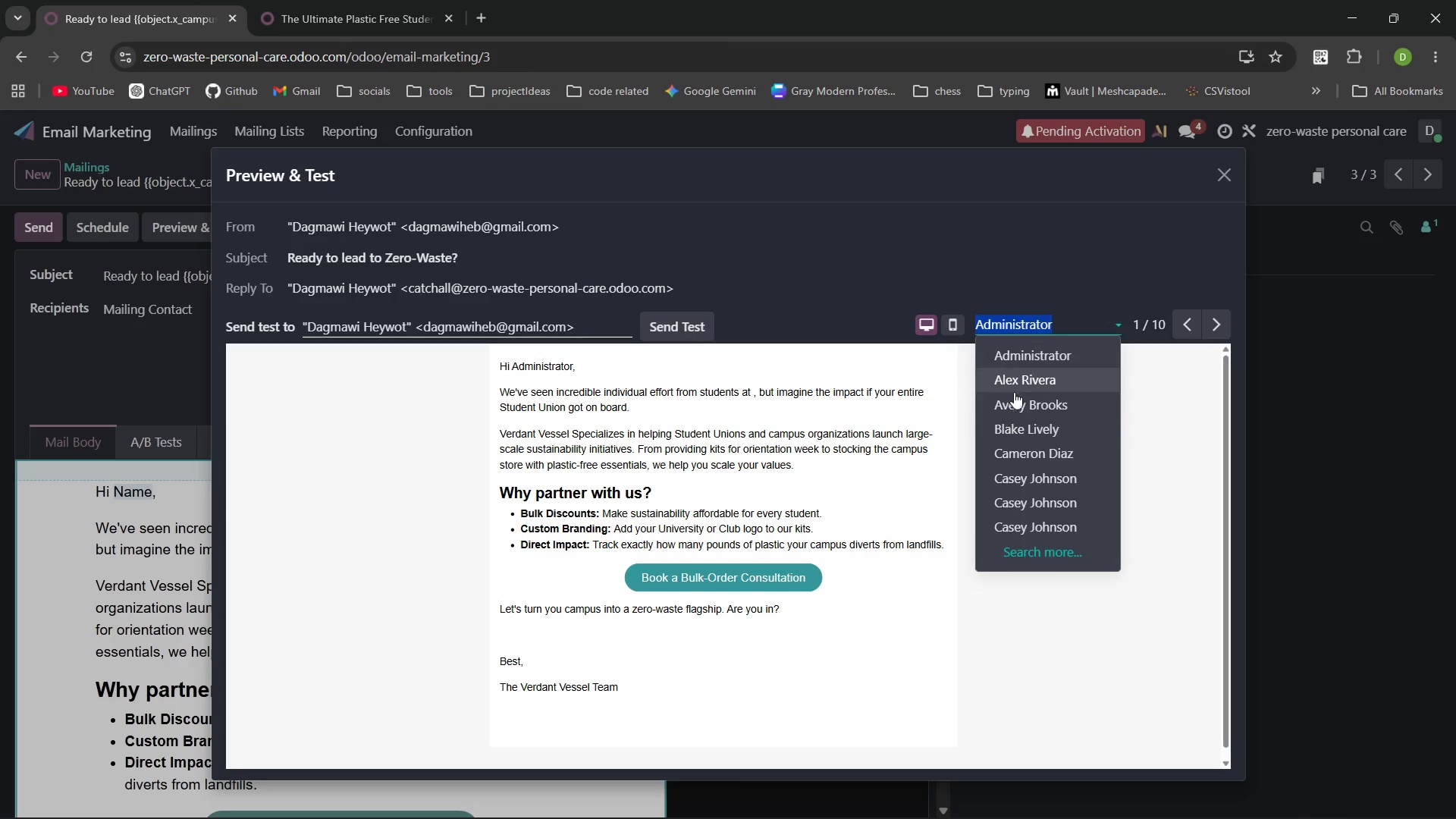 
left_click([1021, 397])
 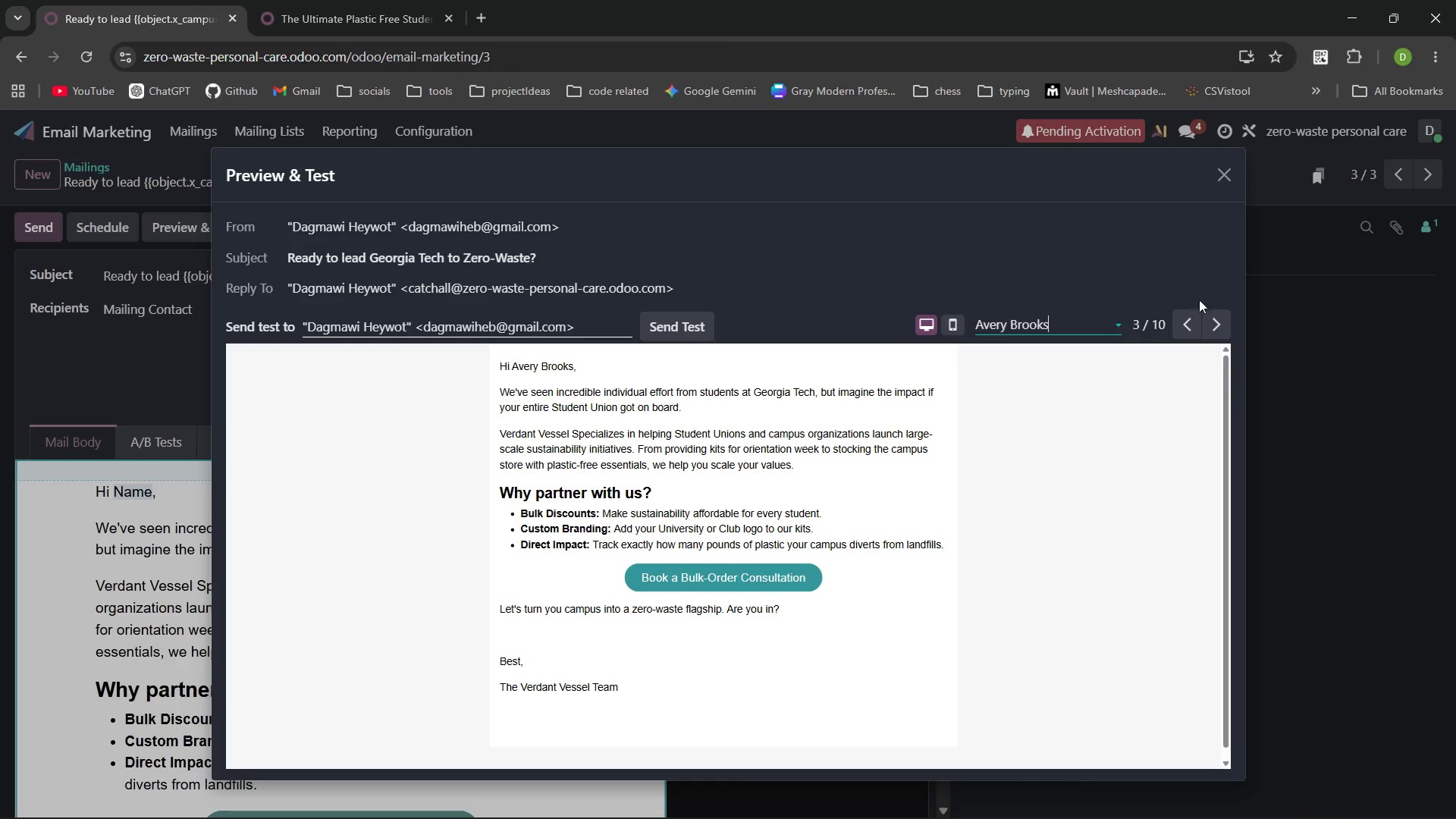 
left_click([1221, 175])
 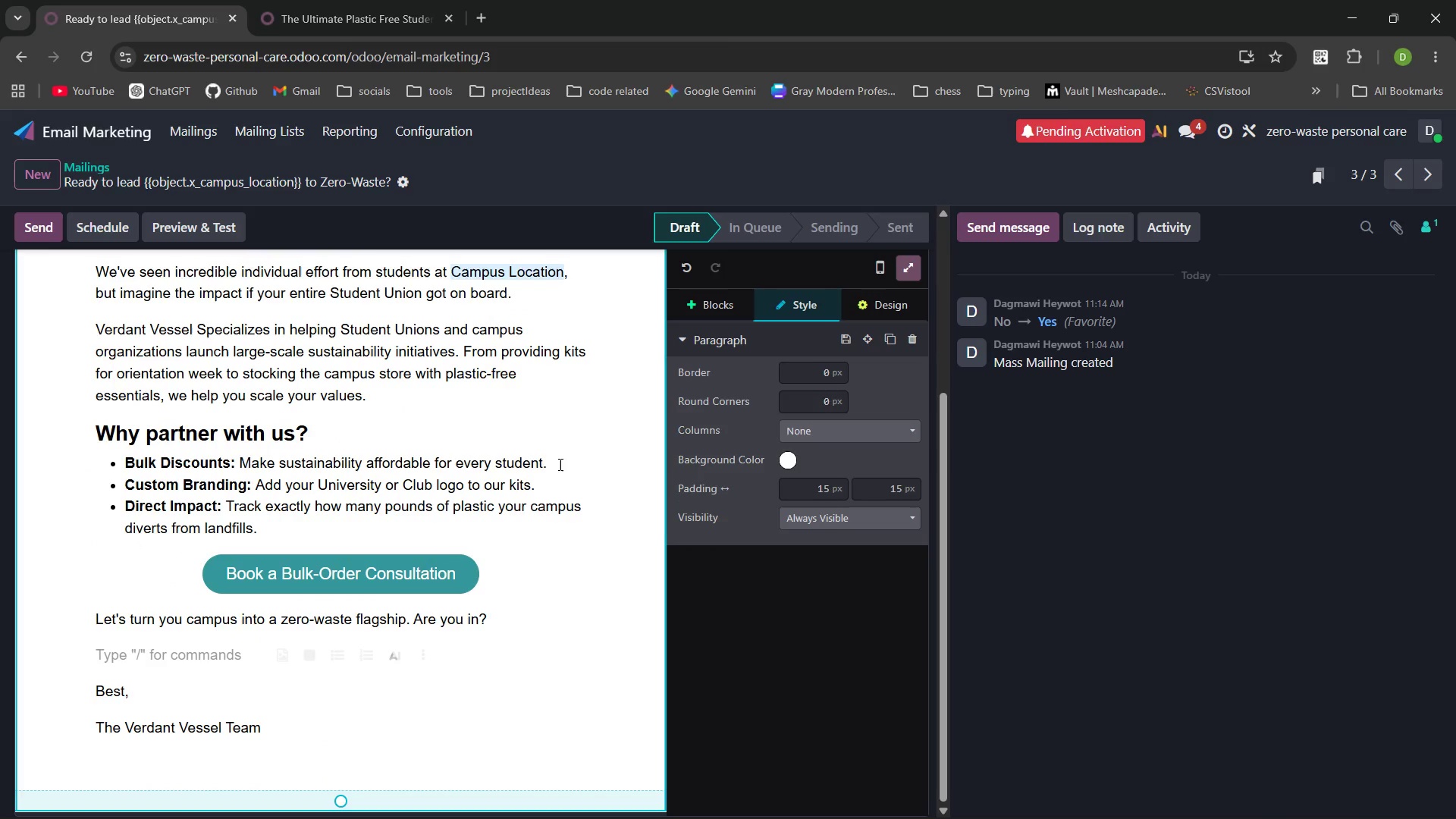 
wait(8.14)
 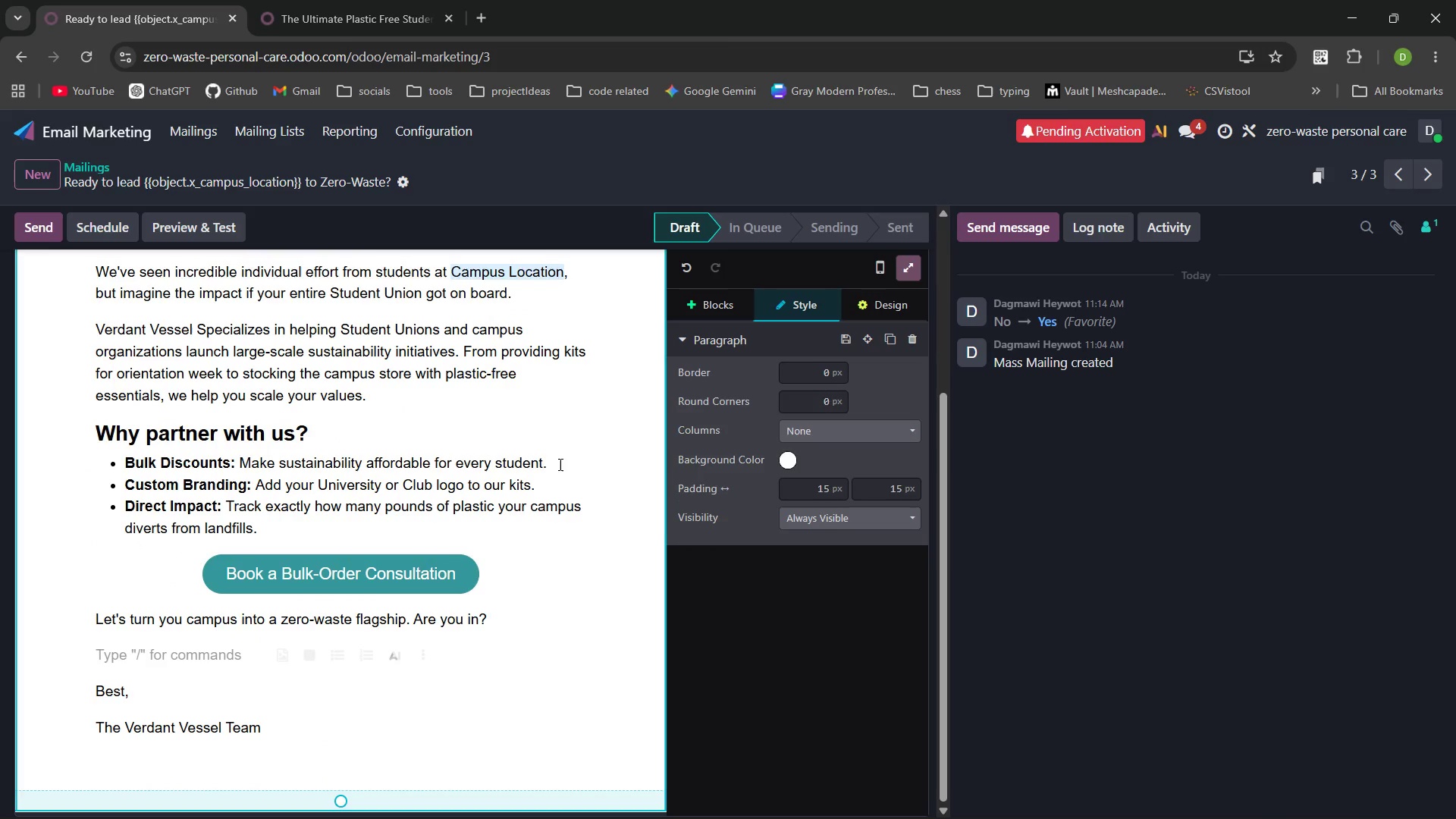 
left_click([369, 1])
 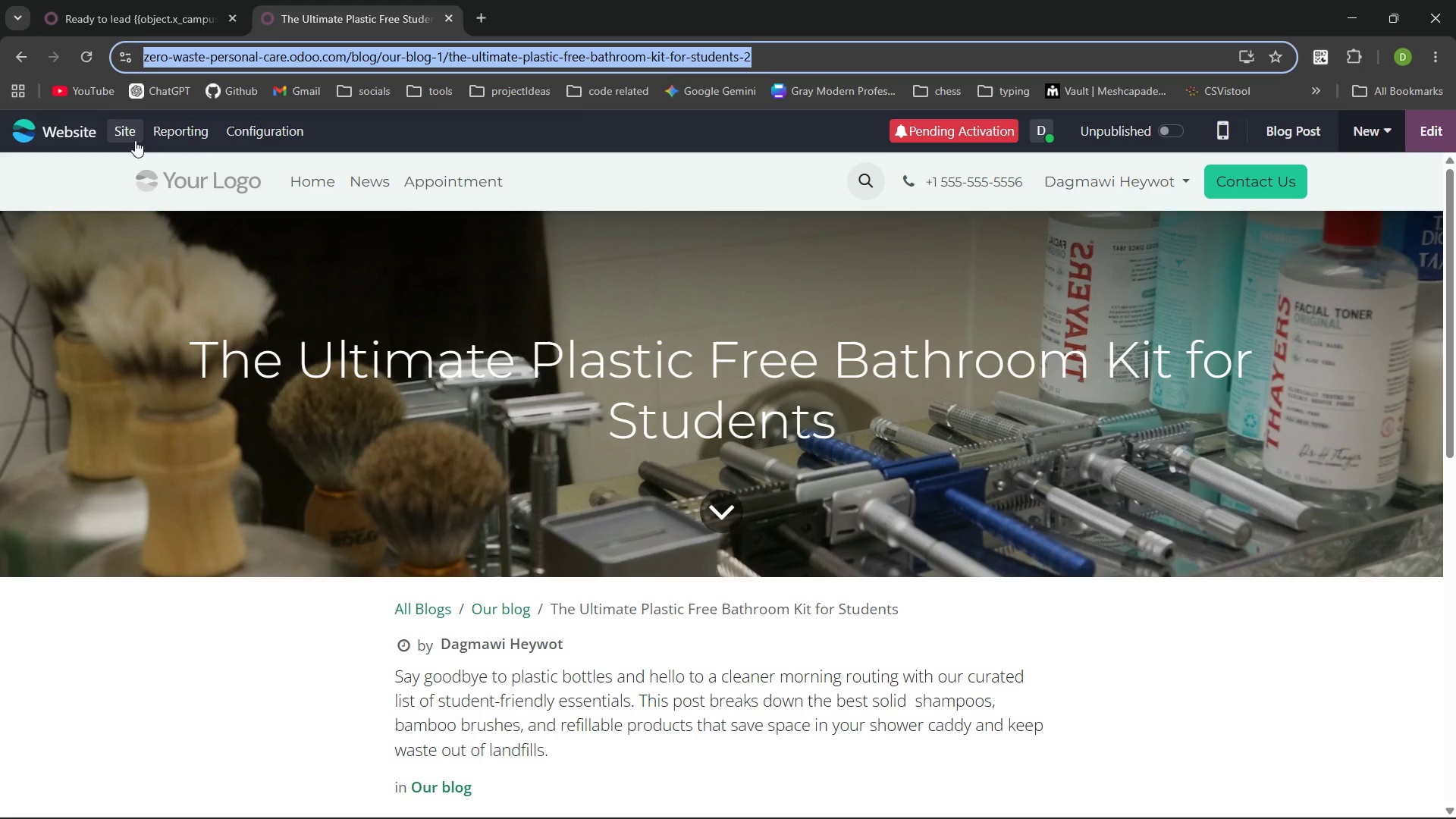 
wait(6.41)
 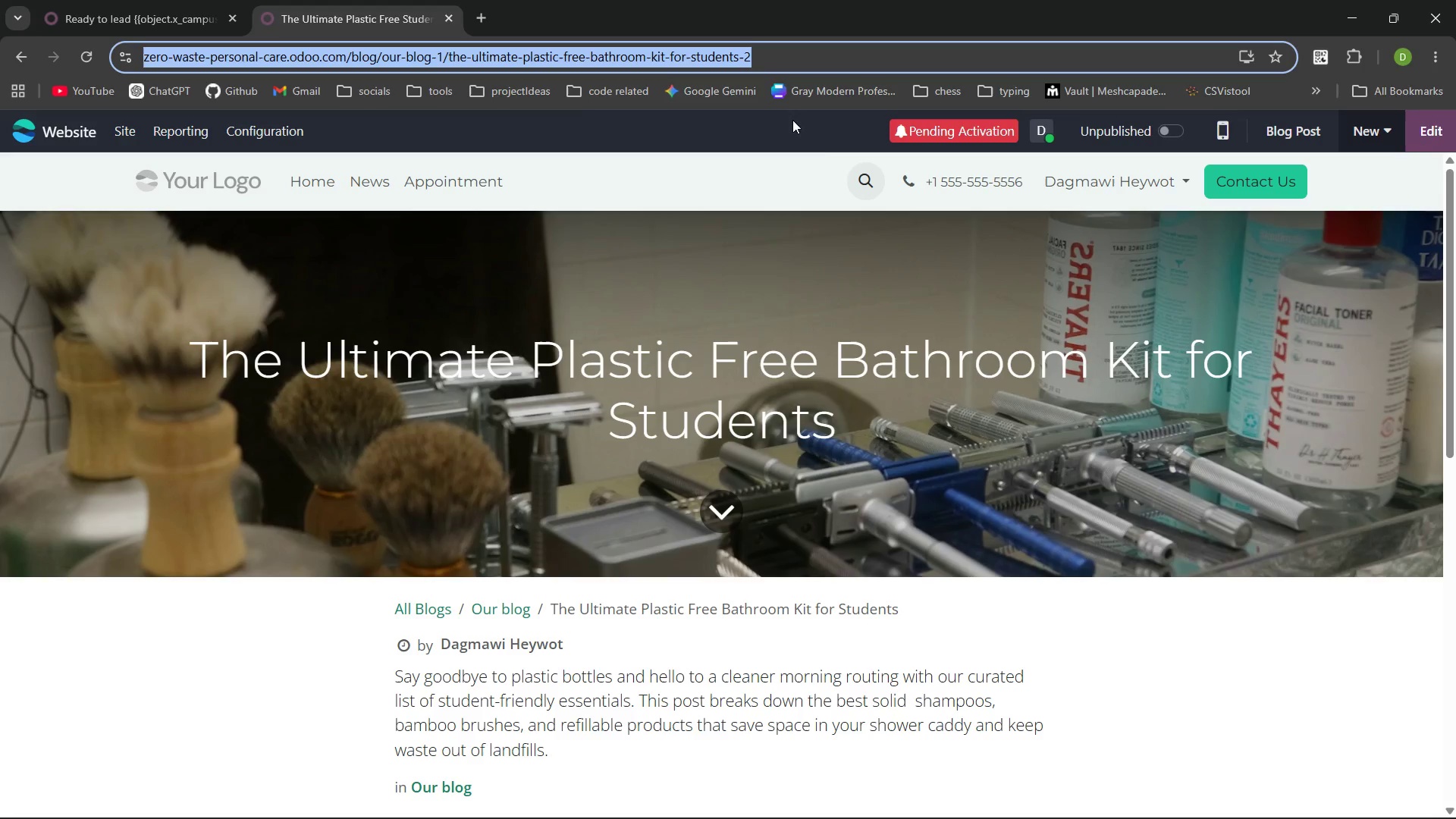 
left_click([1267, 184])
 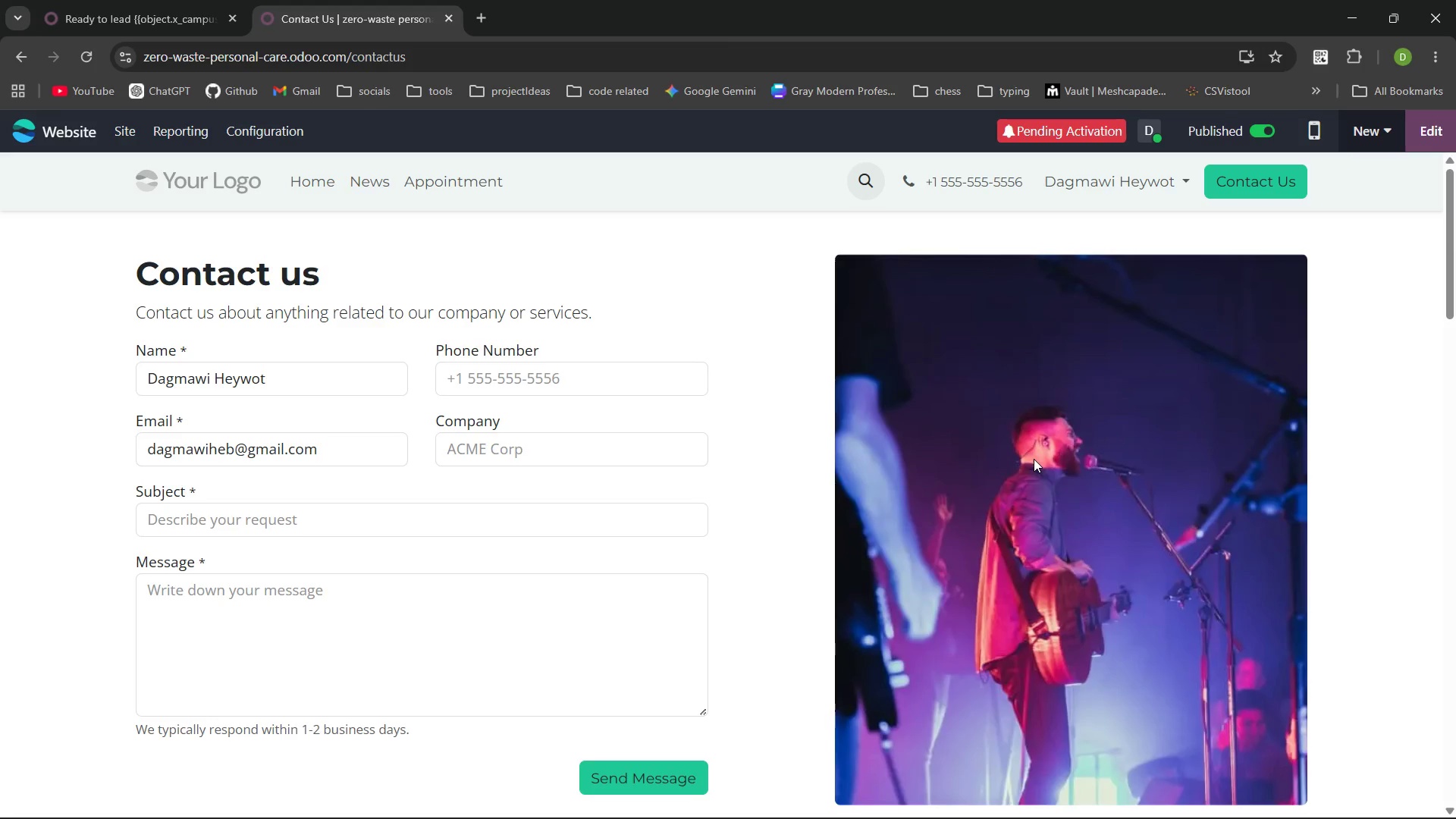 
left_click([1034, 459])
 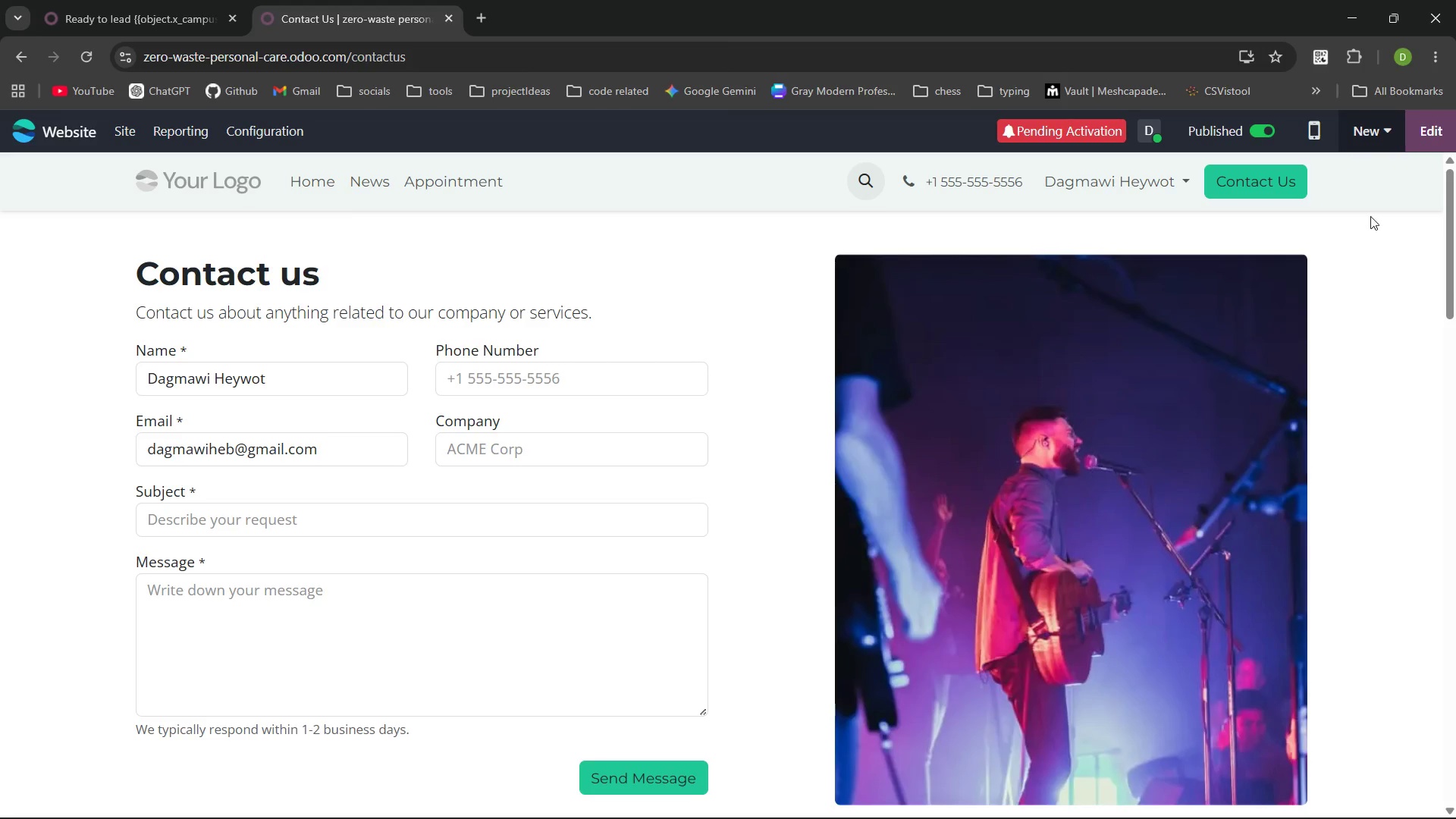 
left_click([1428, 138])
 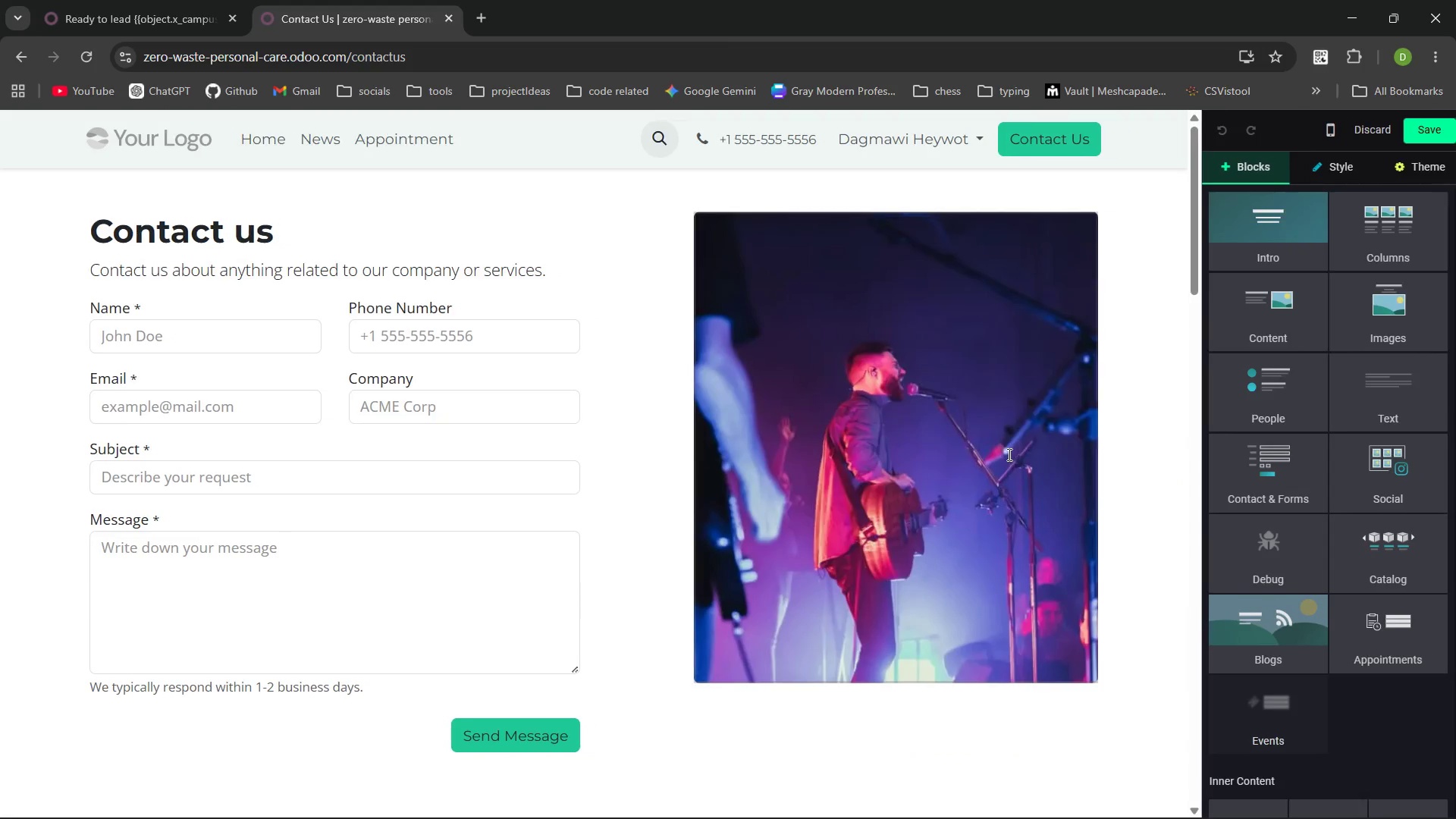 
left_click([896, 463])
 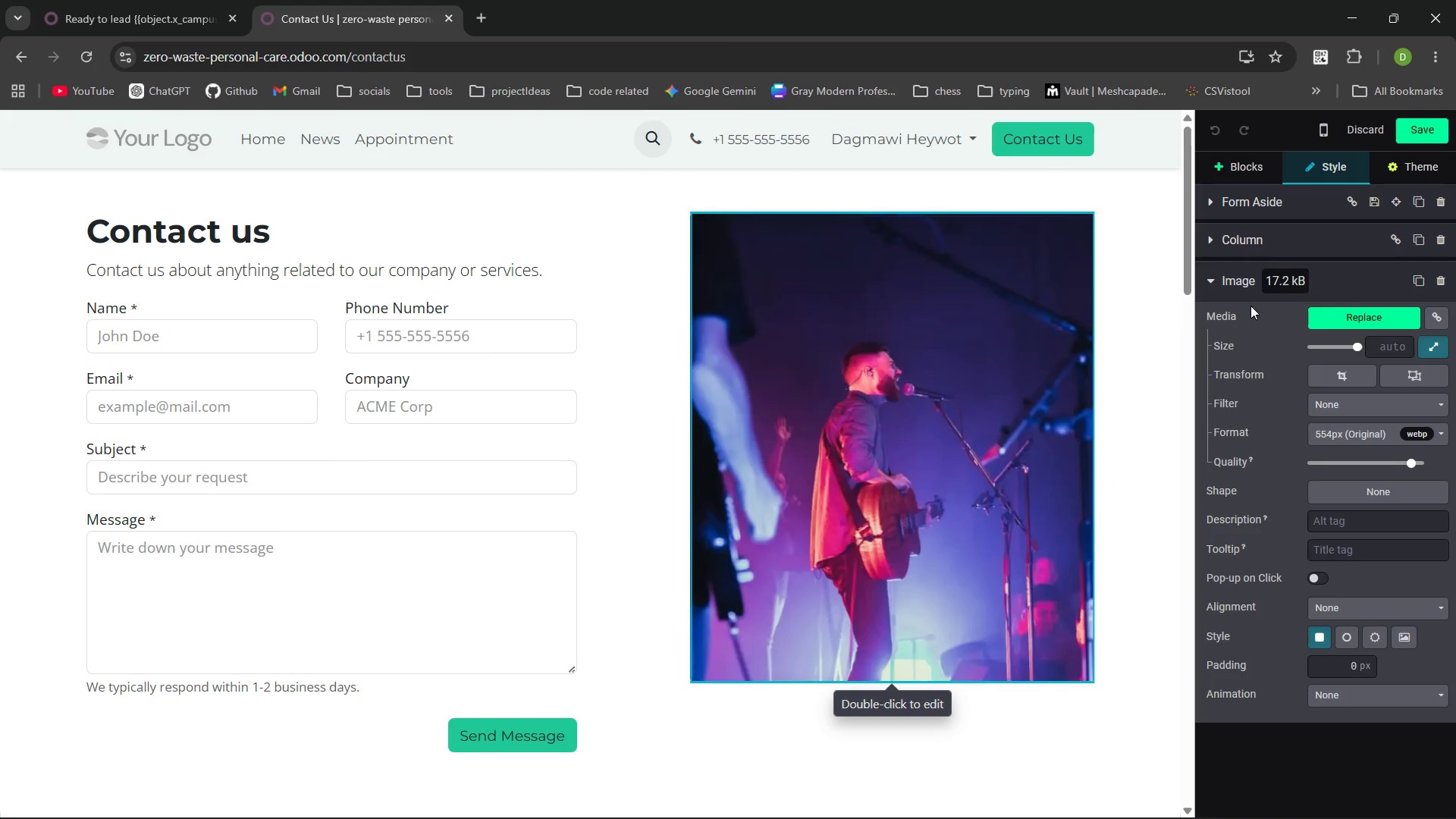 
left_click([1355, 318])
 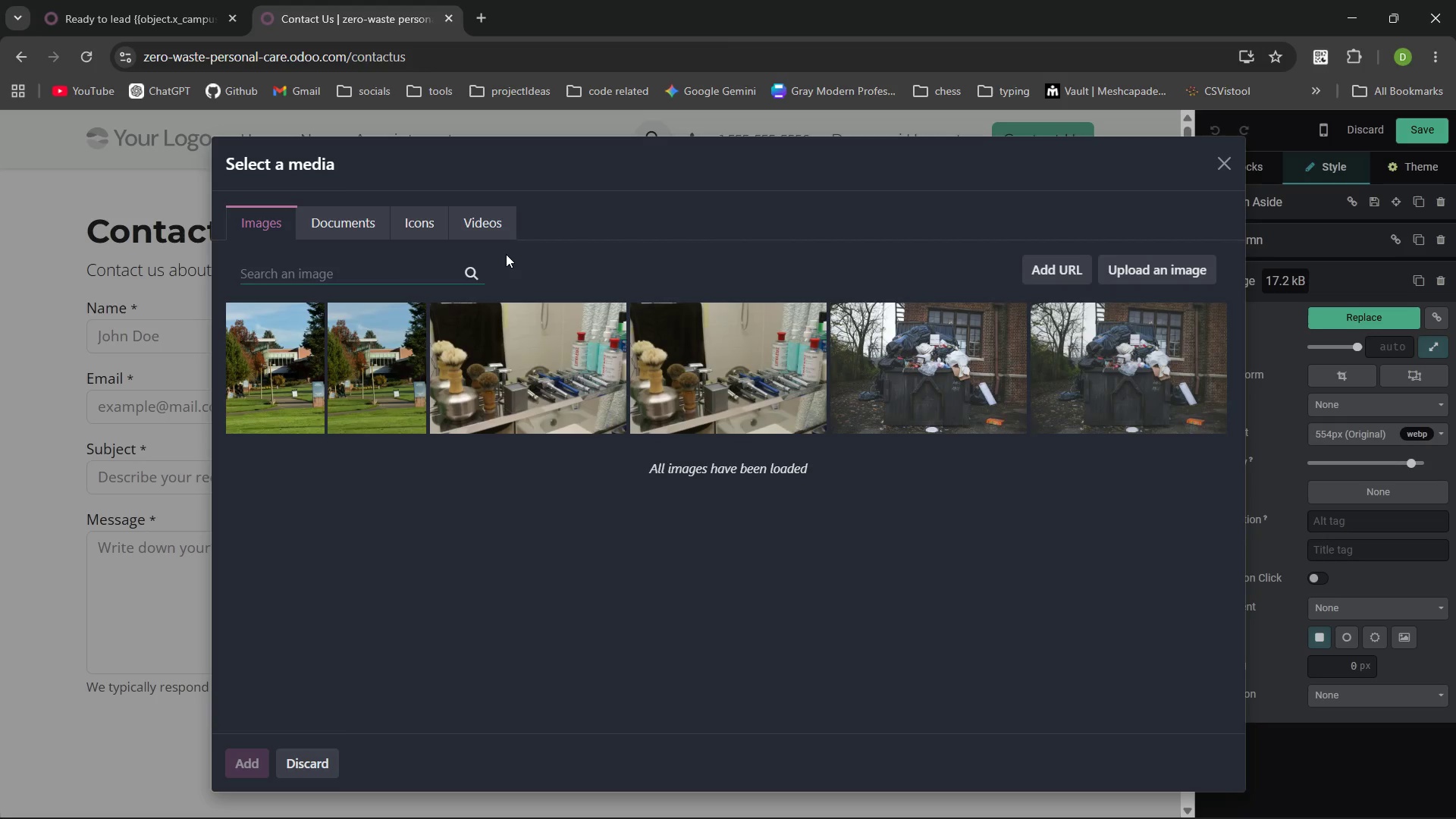 
type(green camps)
key(Backspace)
type(us)
 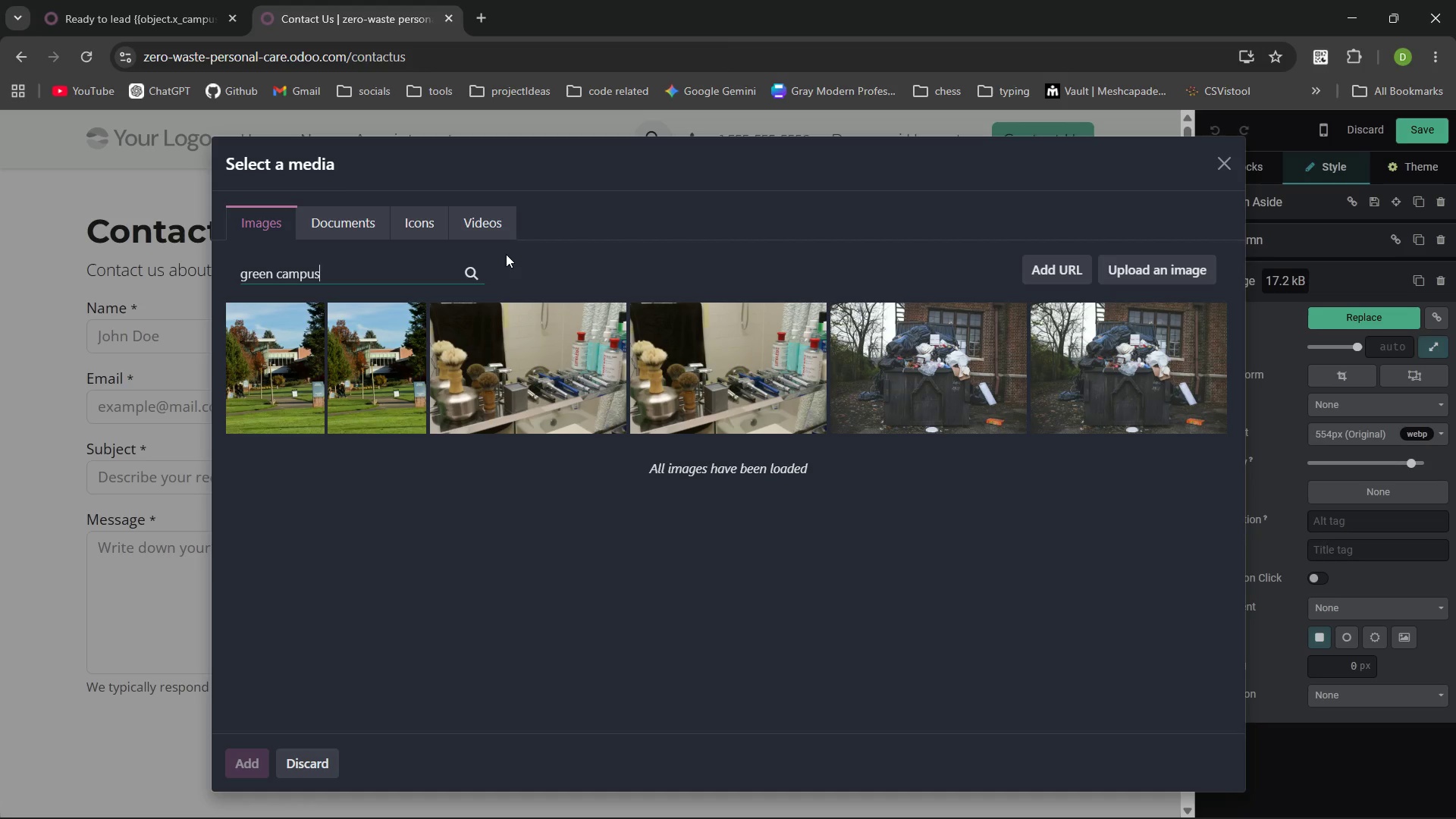 
key(Enter)
 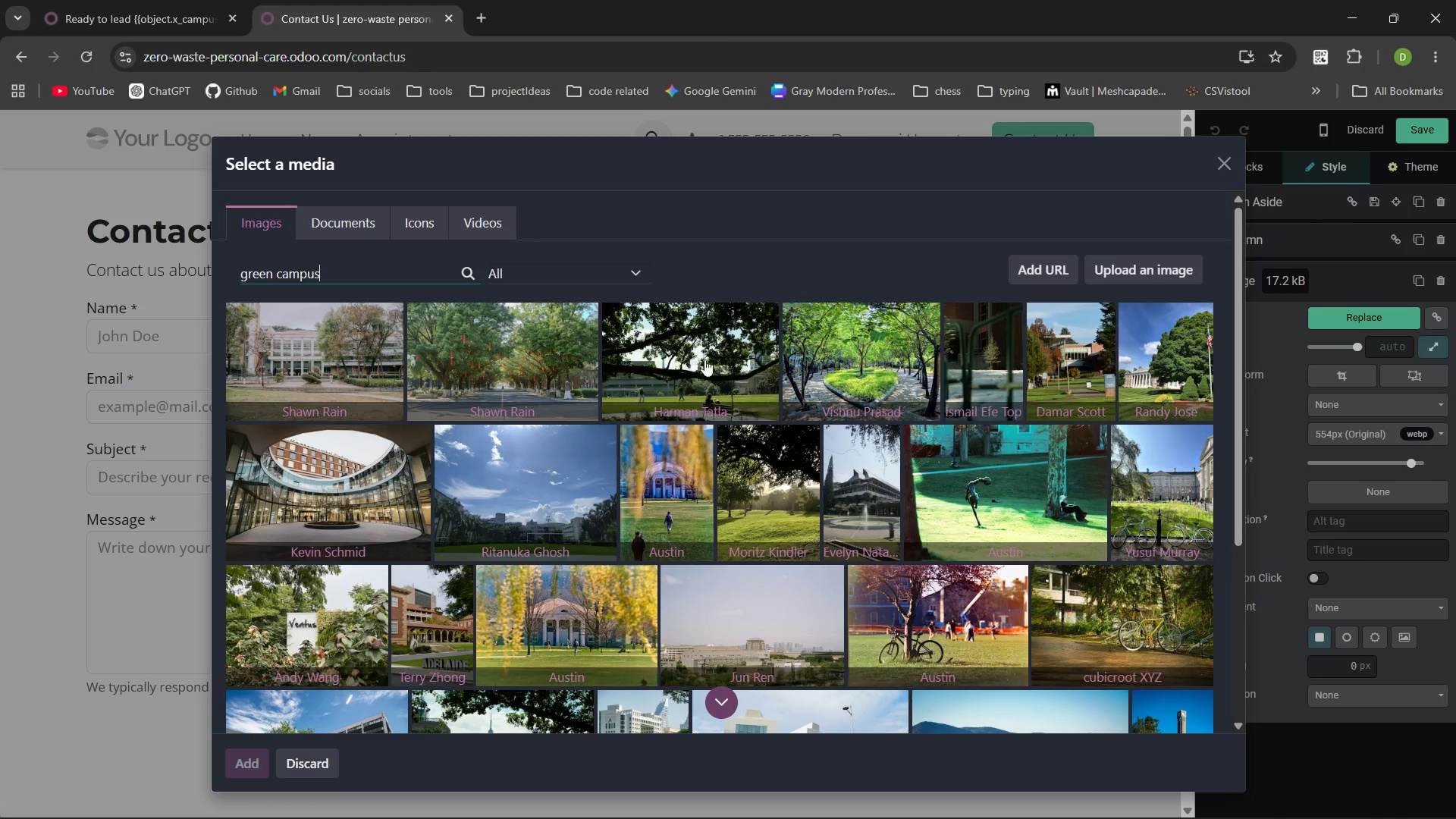 
wait(13.44)
 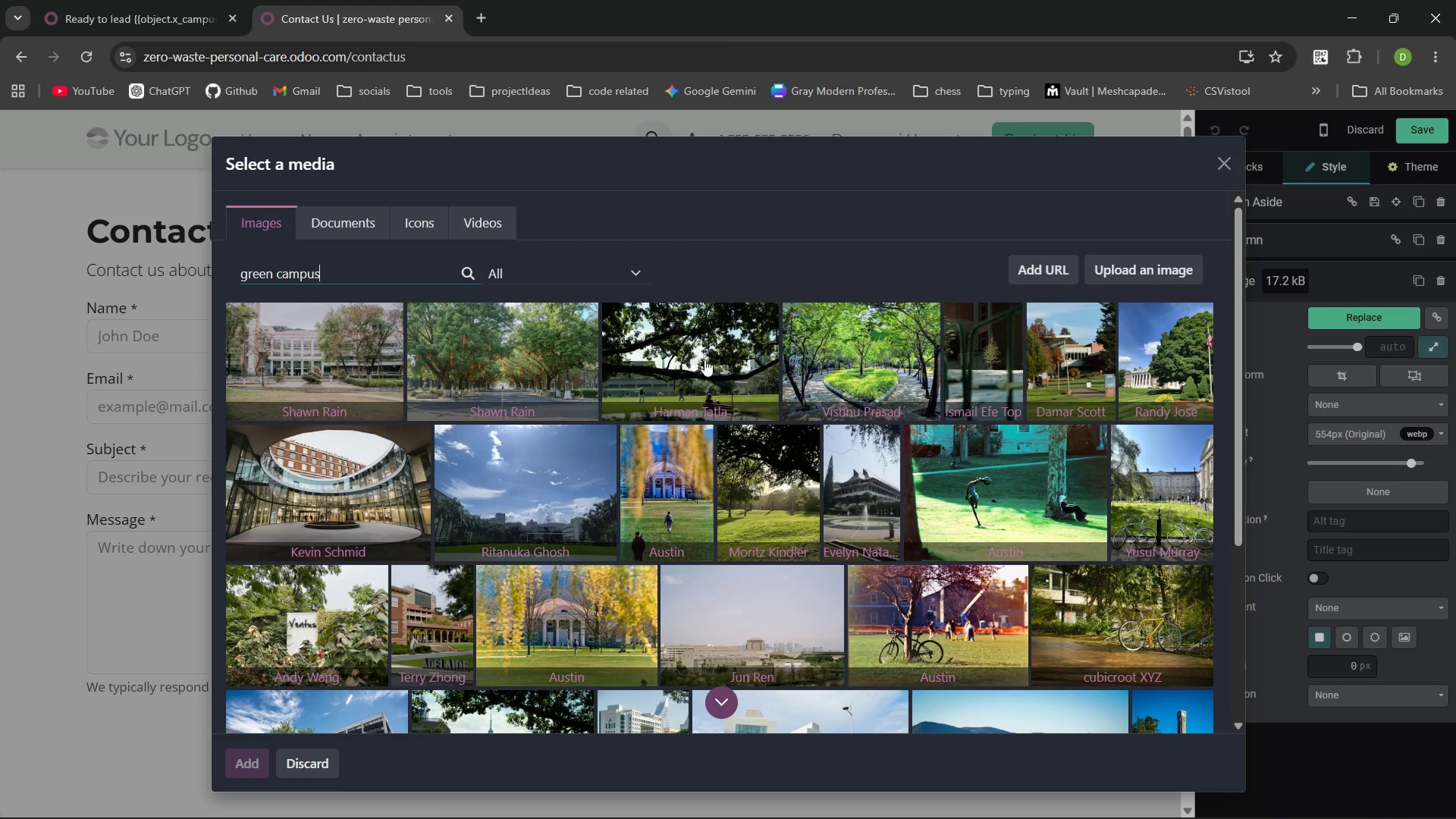 
left_click([649, 344])
 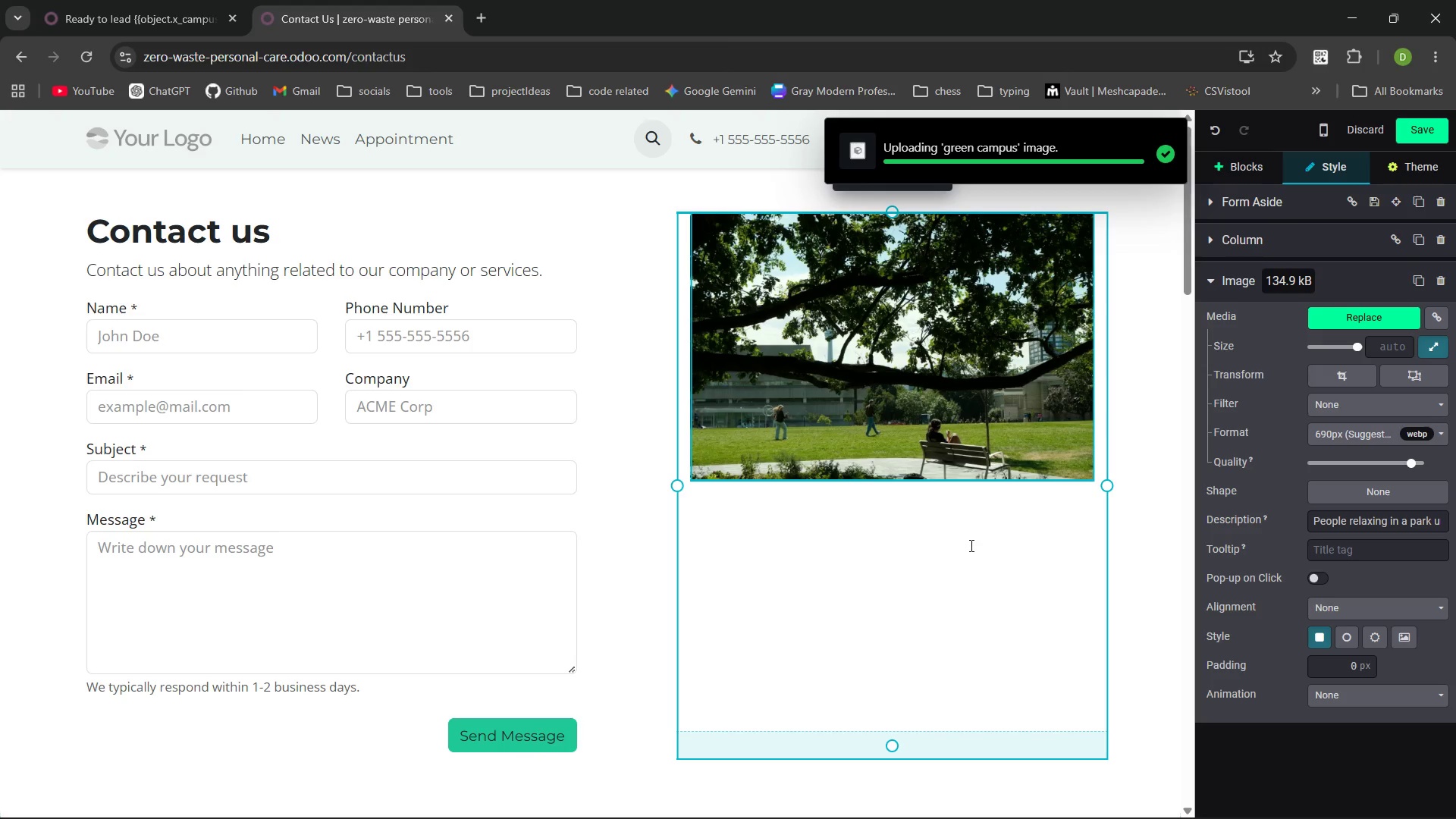 
wait(5.72)
 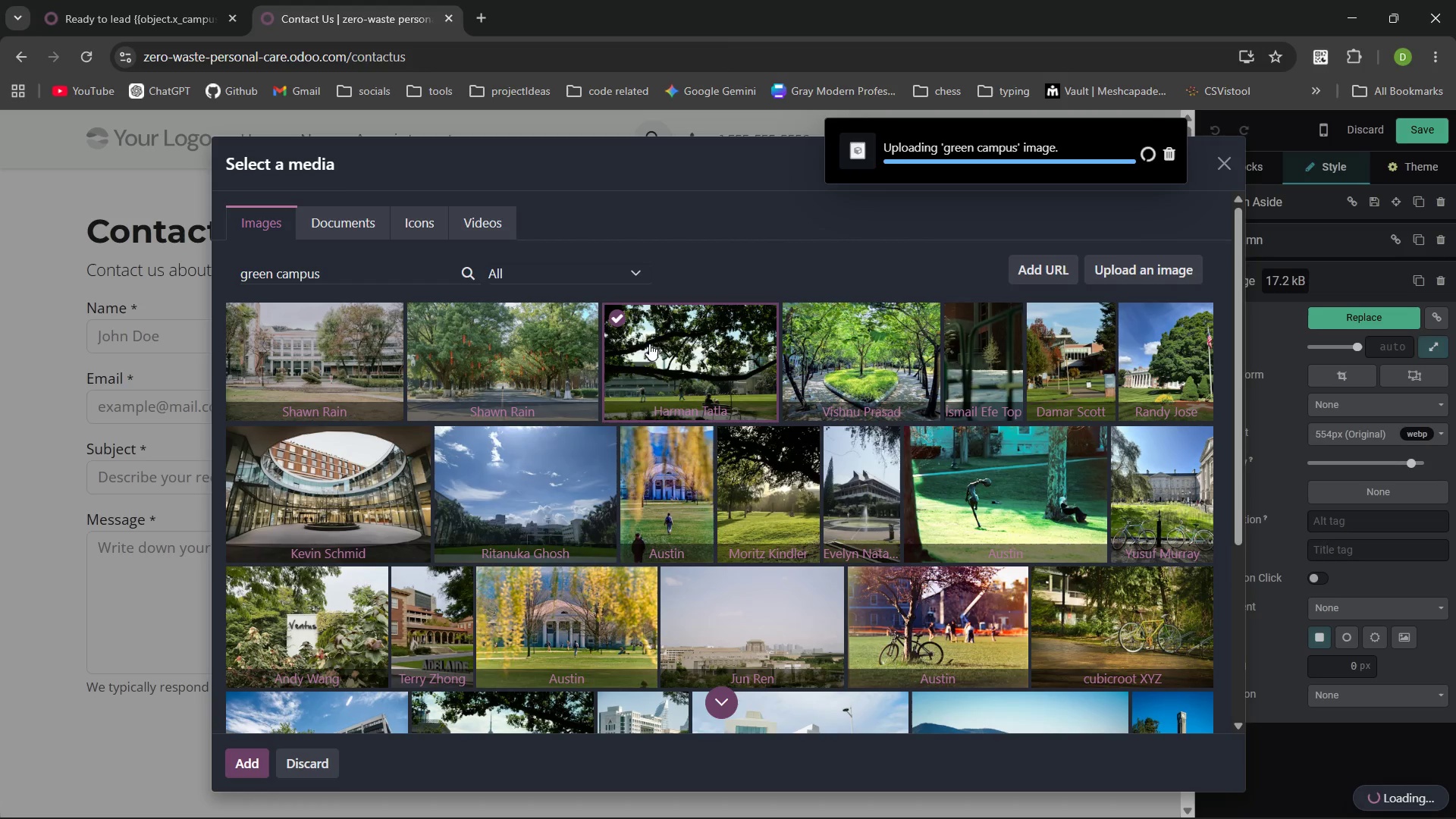 
left_click([1374, 306])
 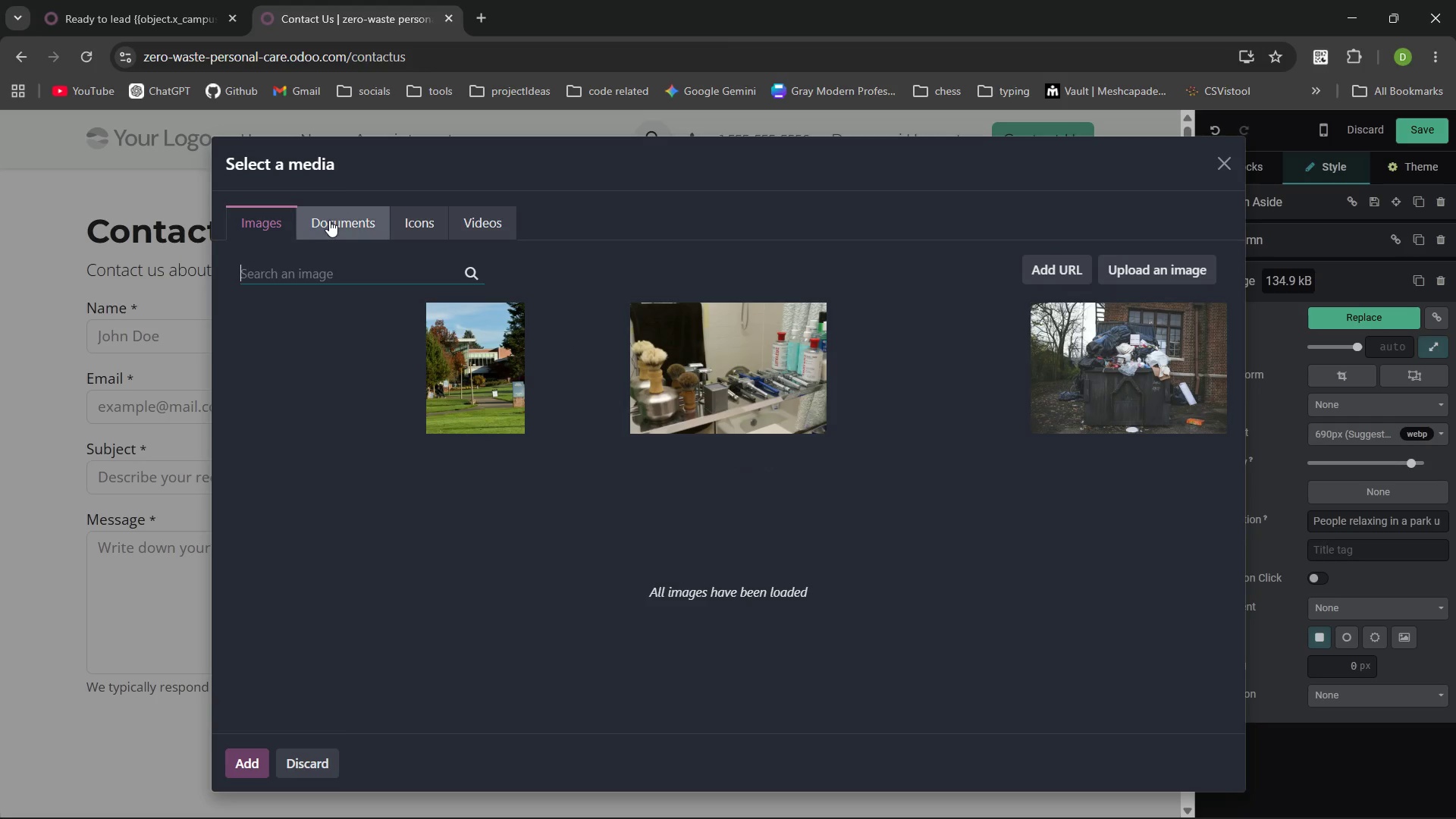 
type(green campus)
 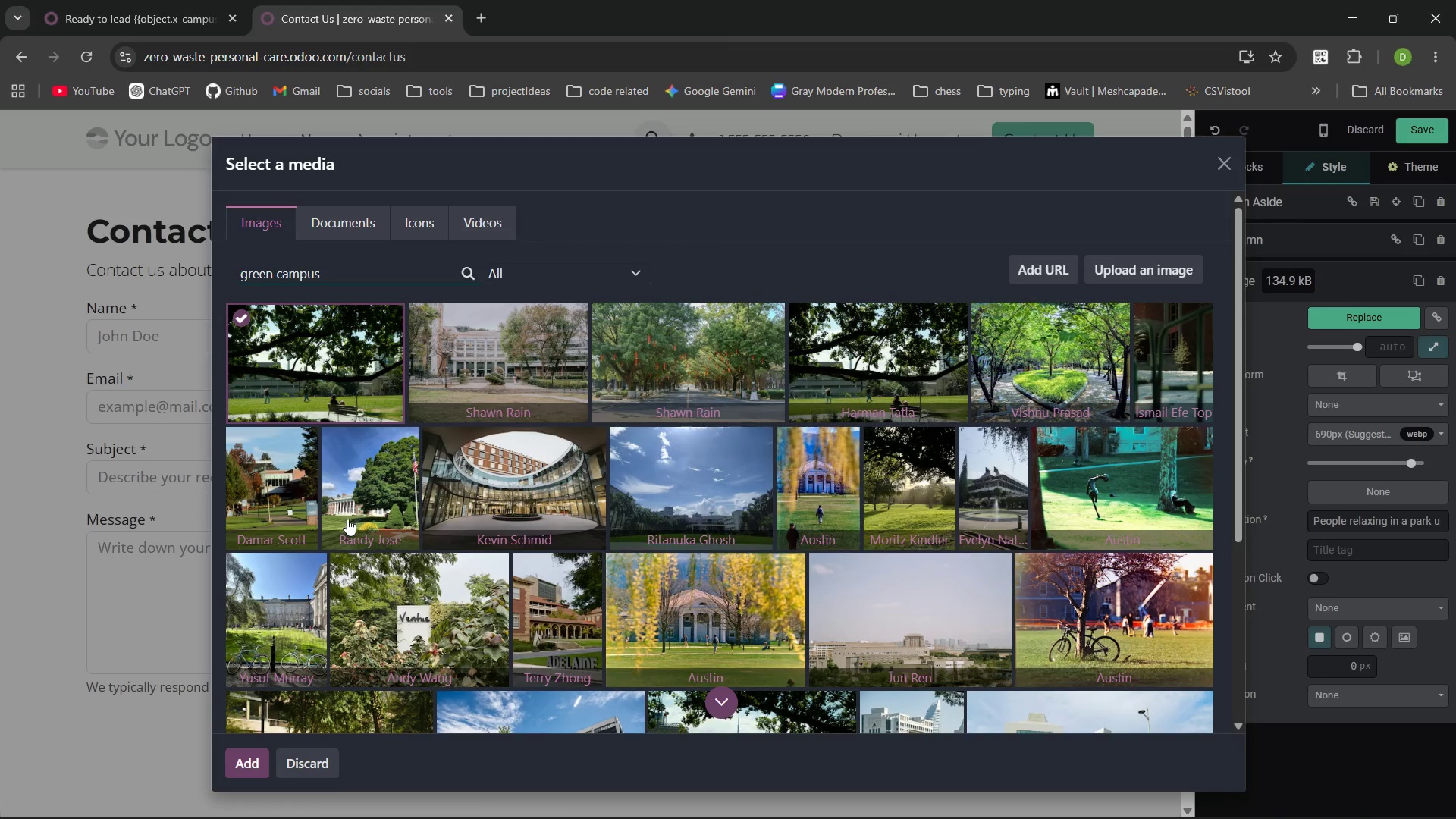 
wait(5.2)
 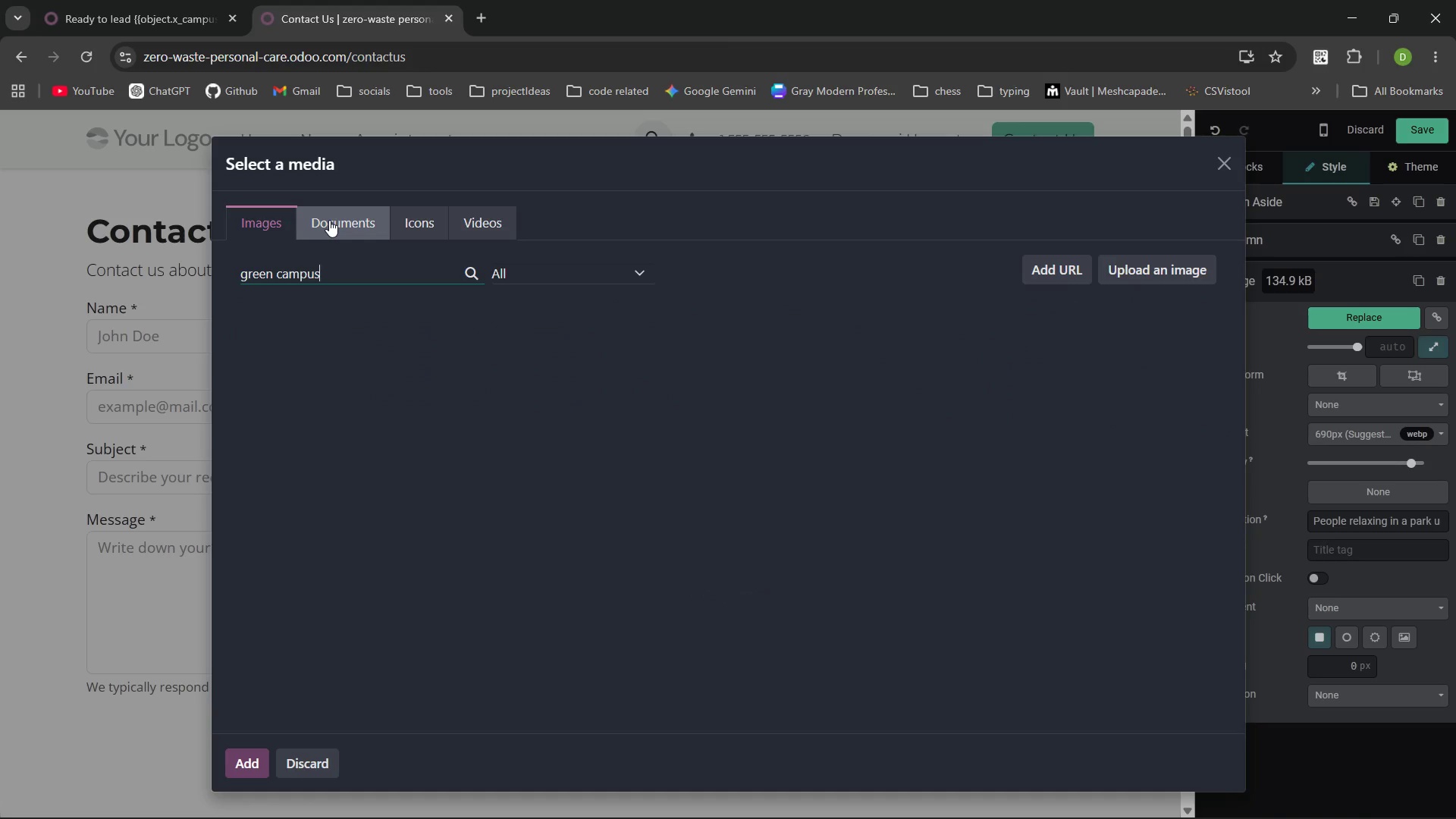 
left_click([265, 473])
 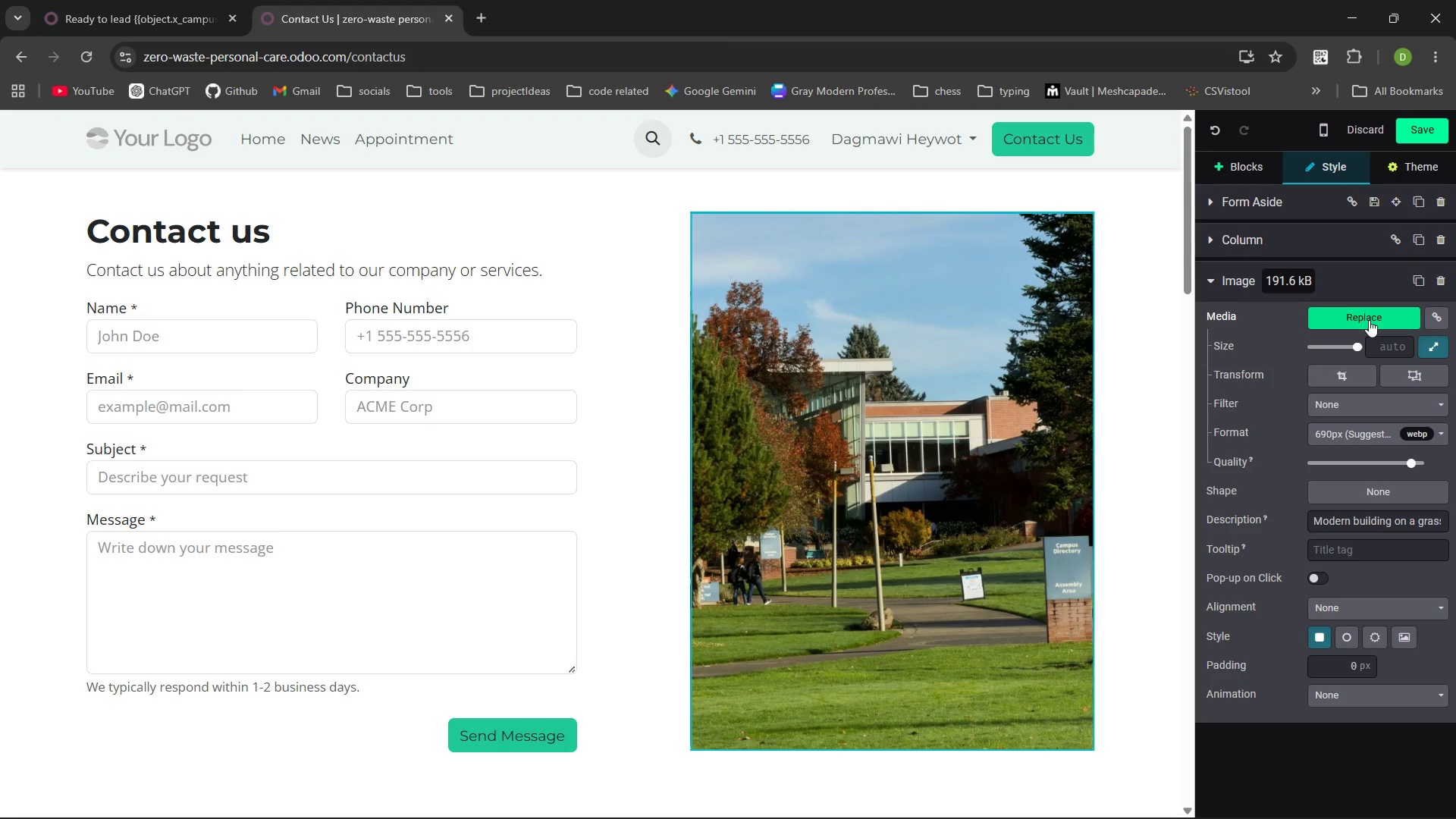 
wait(6.84)
 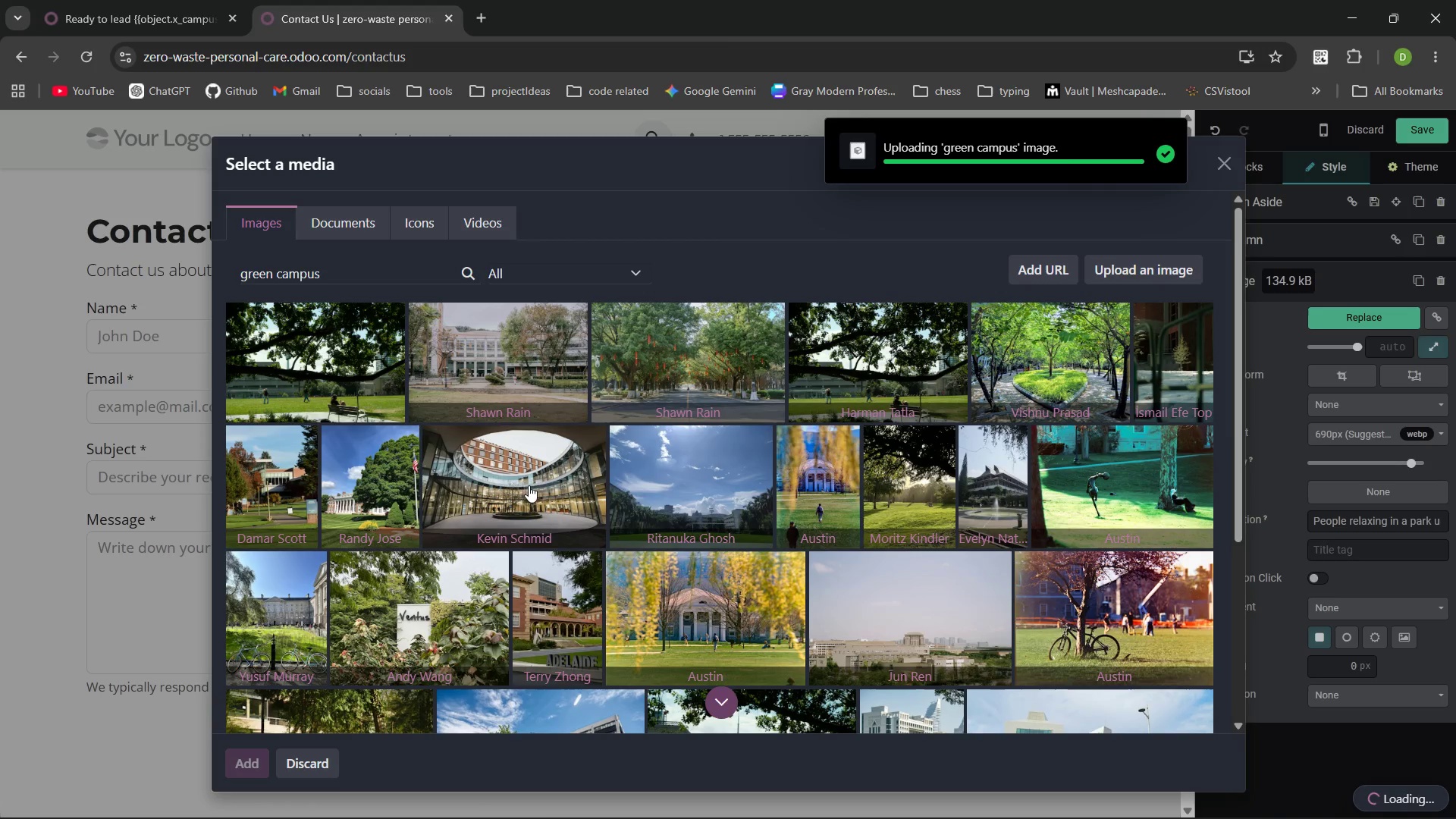 
left_click([1159, 293])
 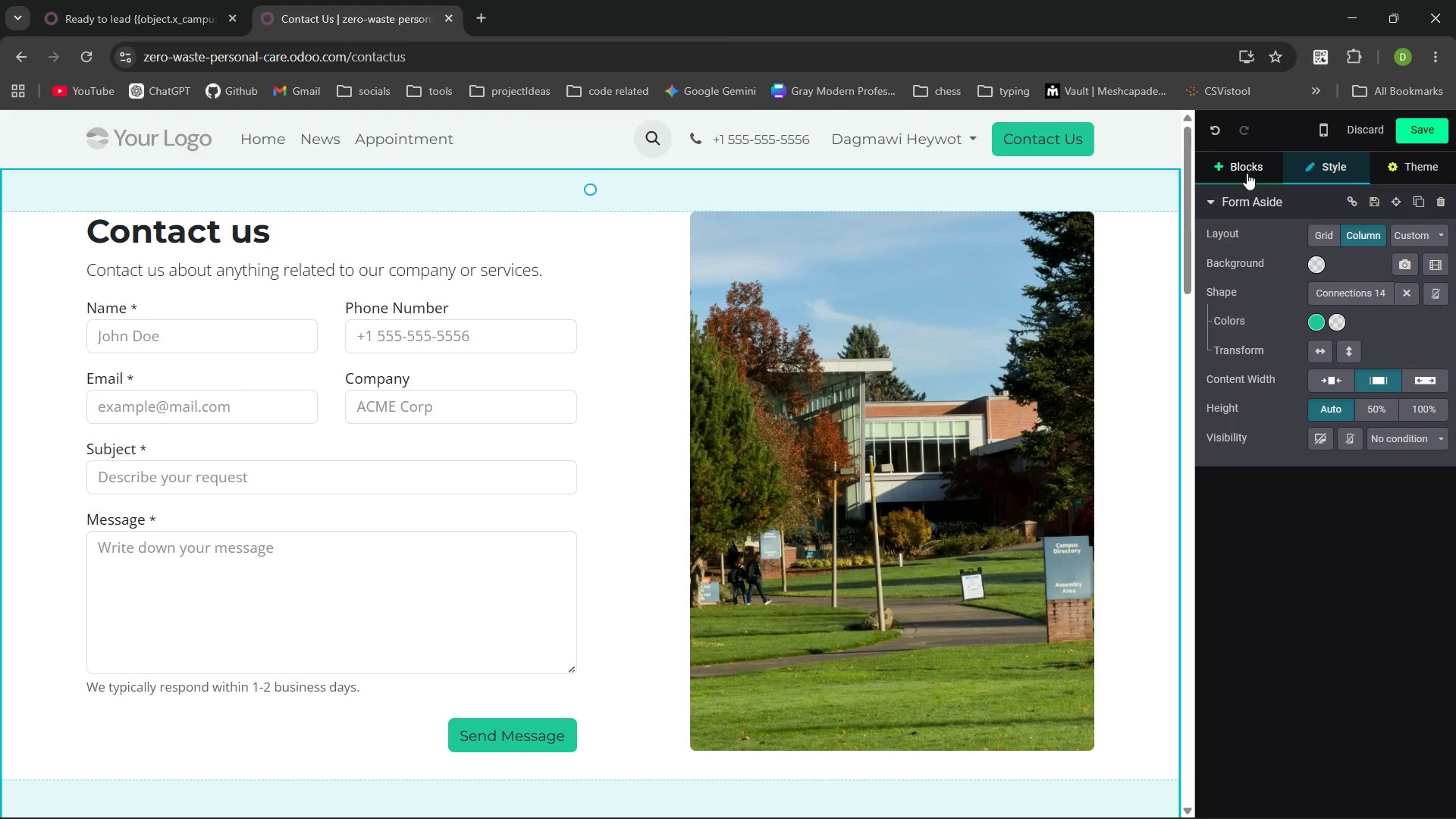 
left_click([1427, 132])
 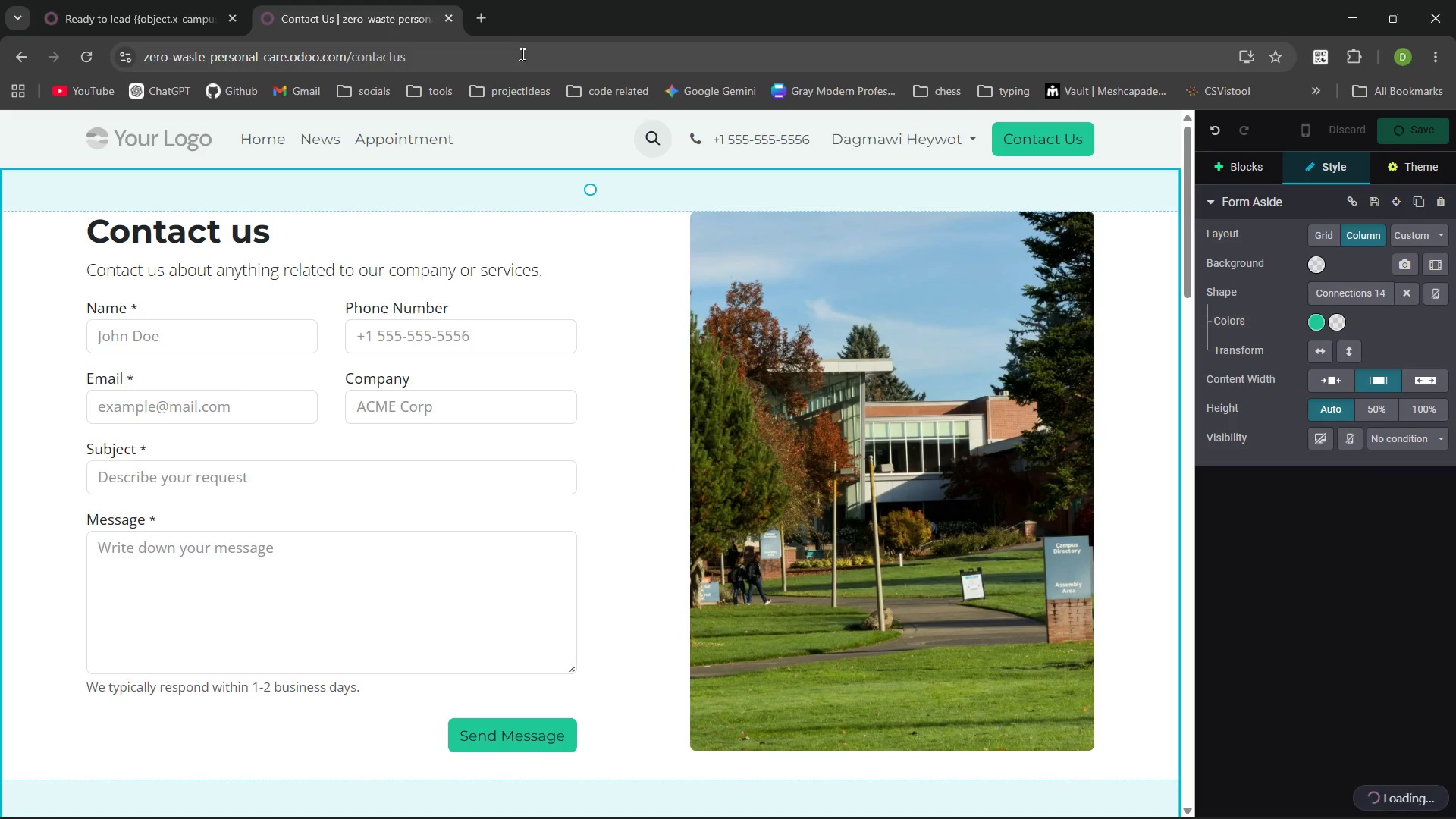 
left_click_drag(start_coordinate=[521, 54], to_coordinate=[124, 64])
 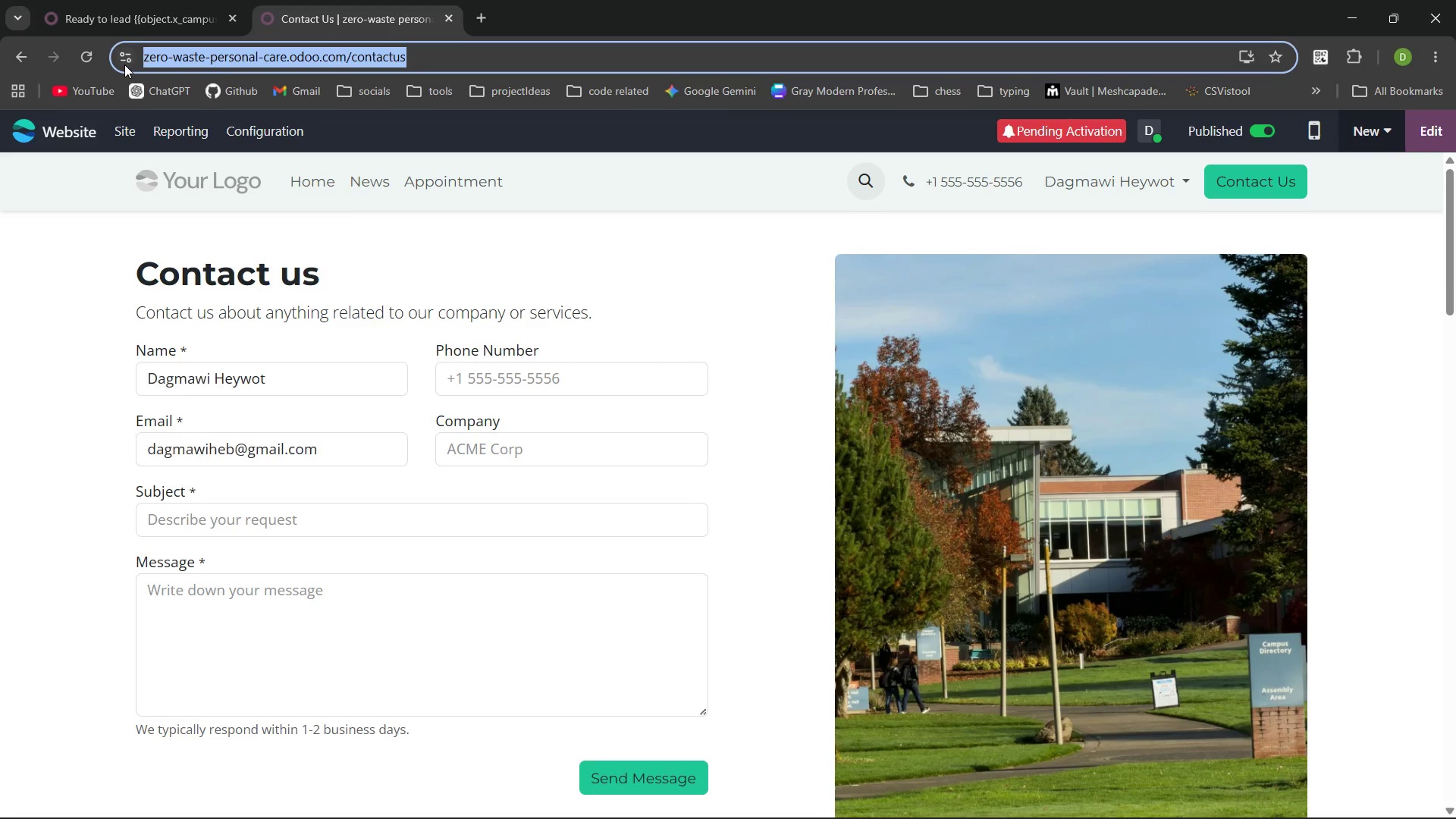 
hold_key(key=C, duration=0.39)
 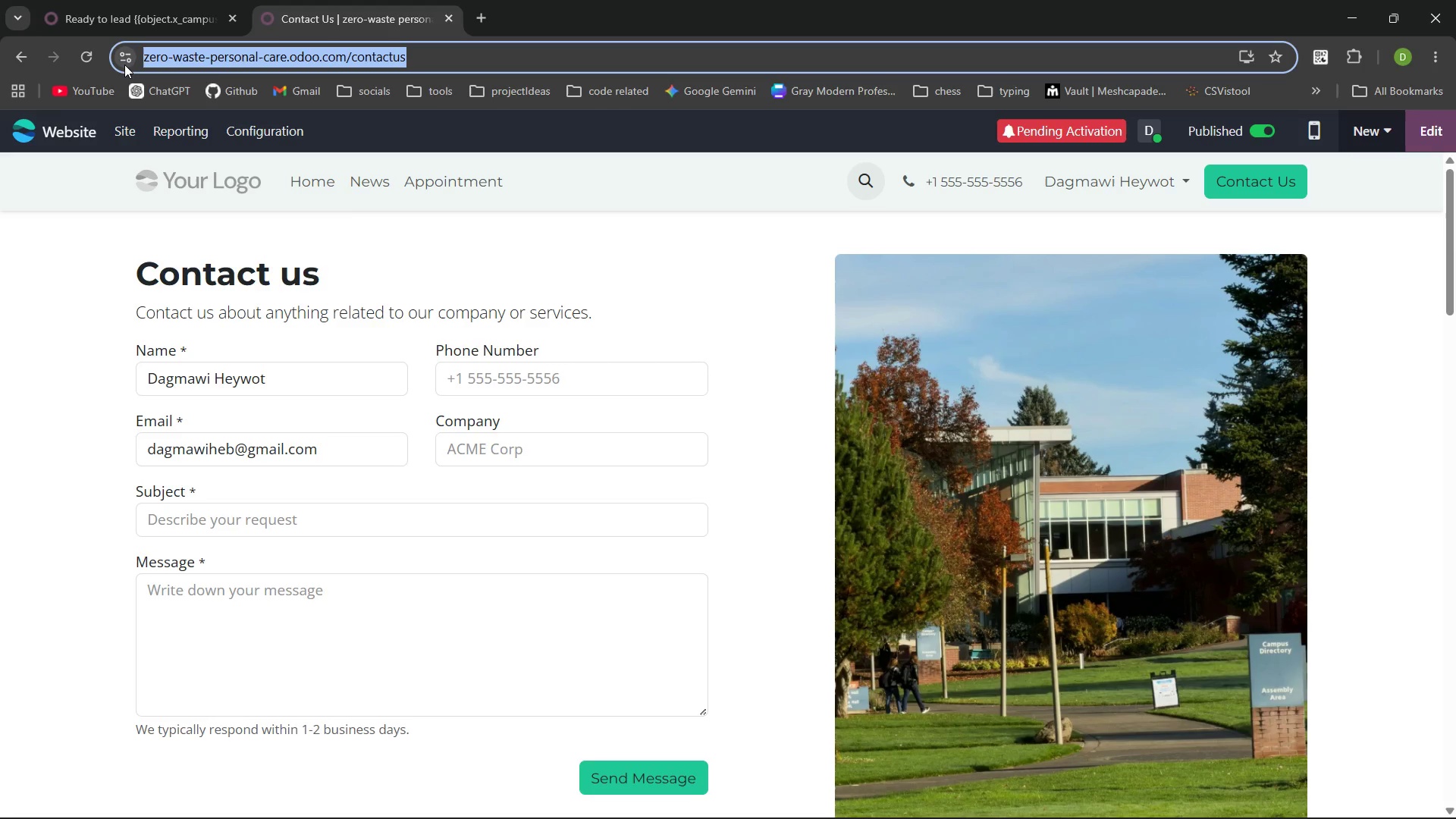 
key(Control+C)
 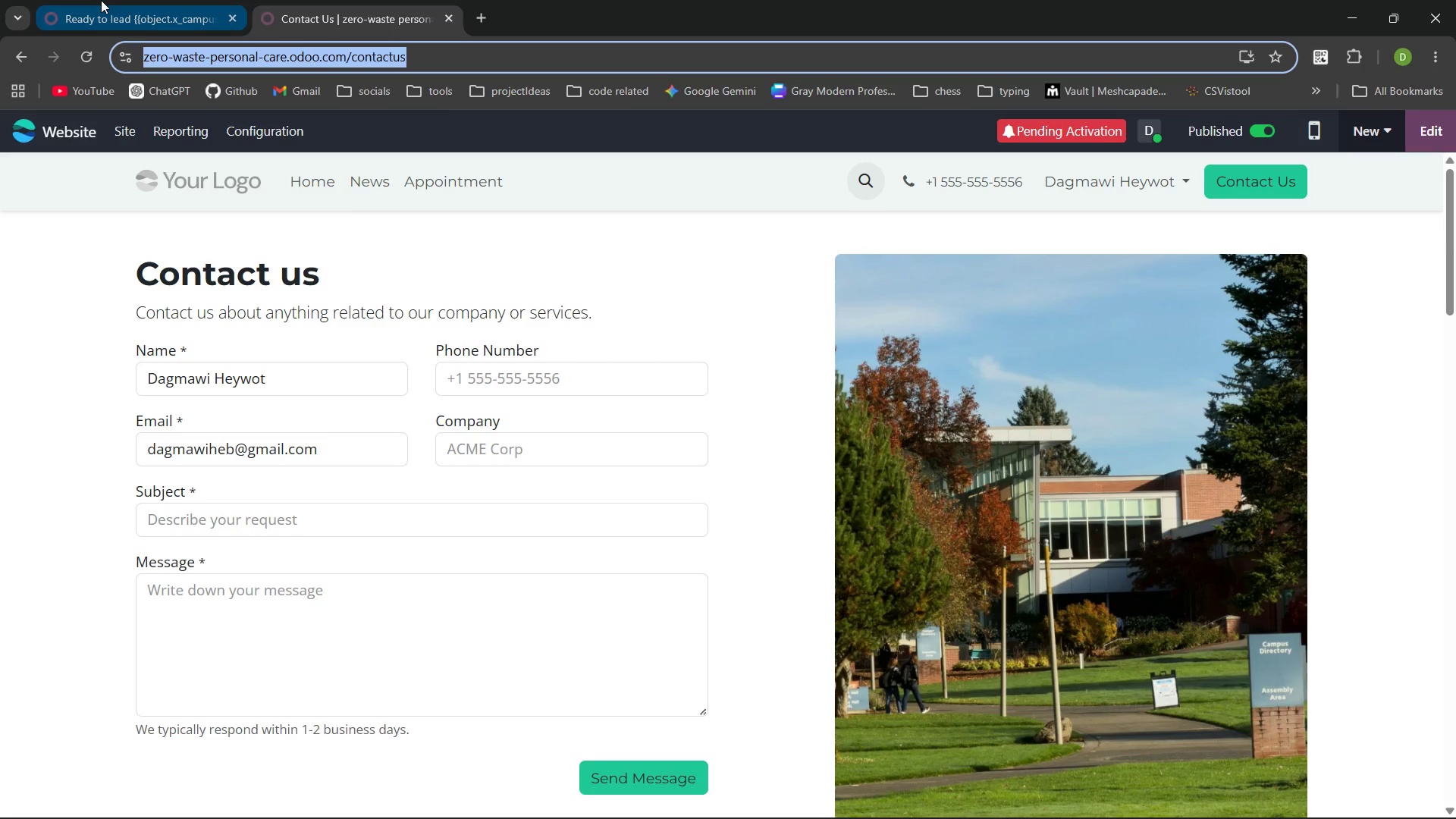 
left_click([101, 0])
 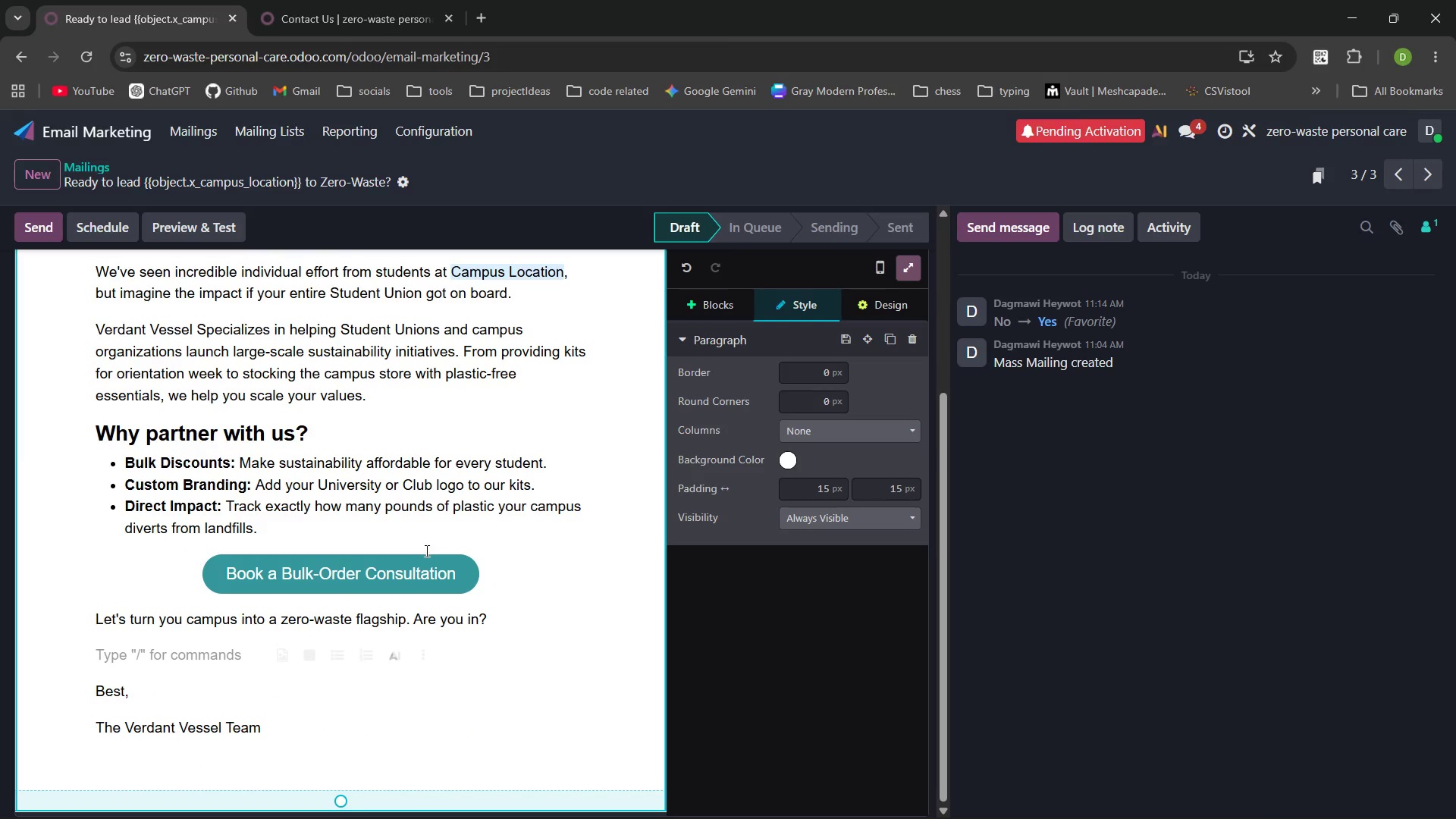 
left_click([403, 577])
 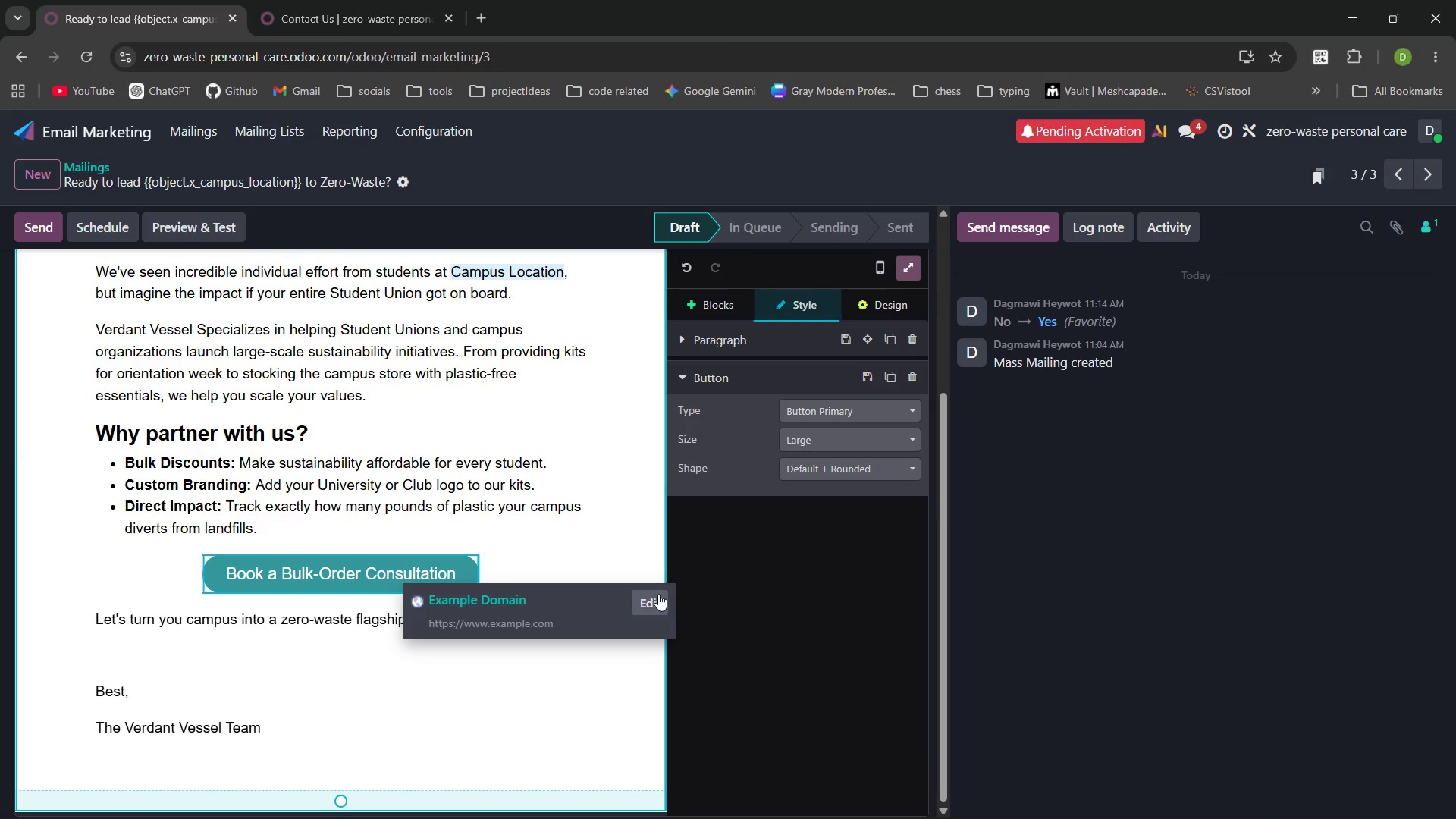 
left_click([660, 594])
 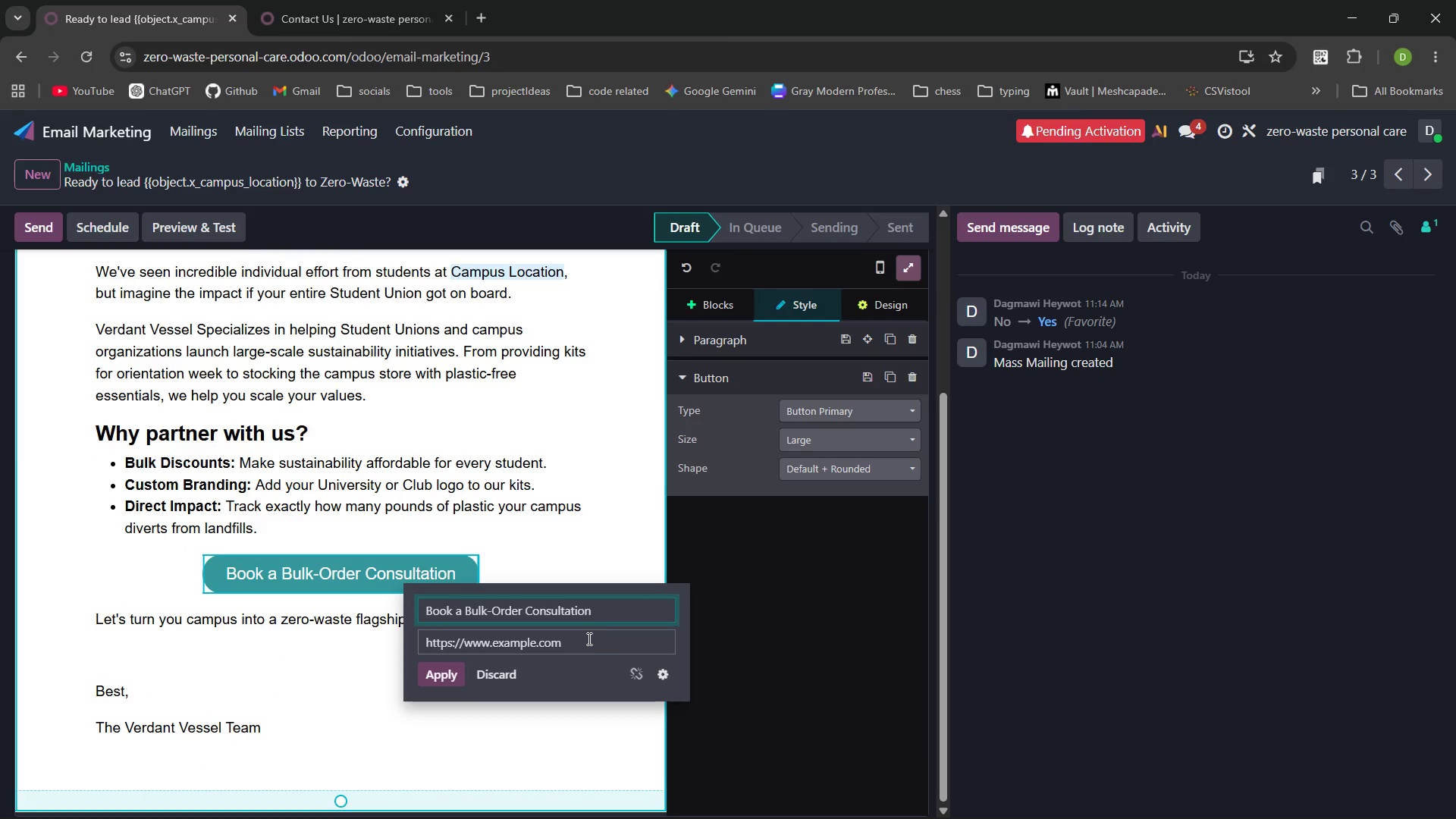 
left_click_drag(start_coordinate=[588, 639], to_coordinate=[381, 653])
 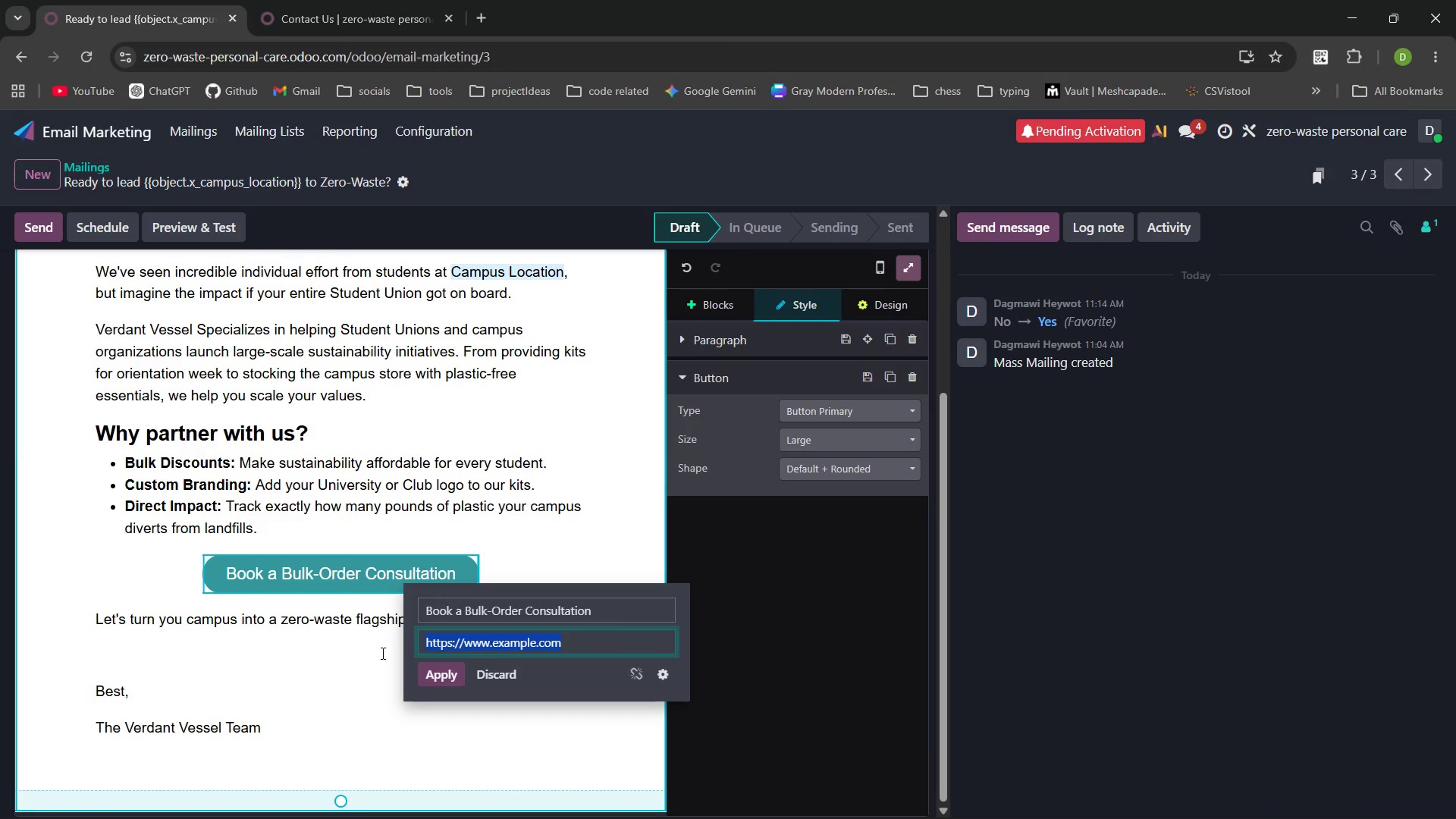 
key(Control+V)
 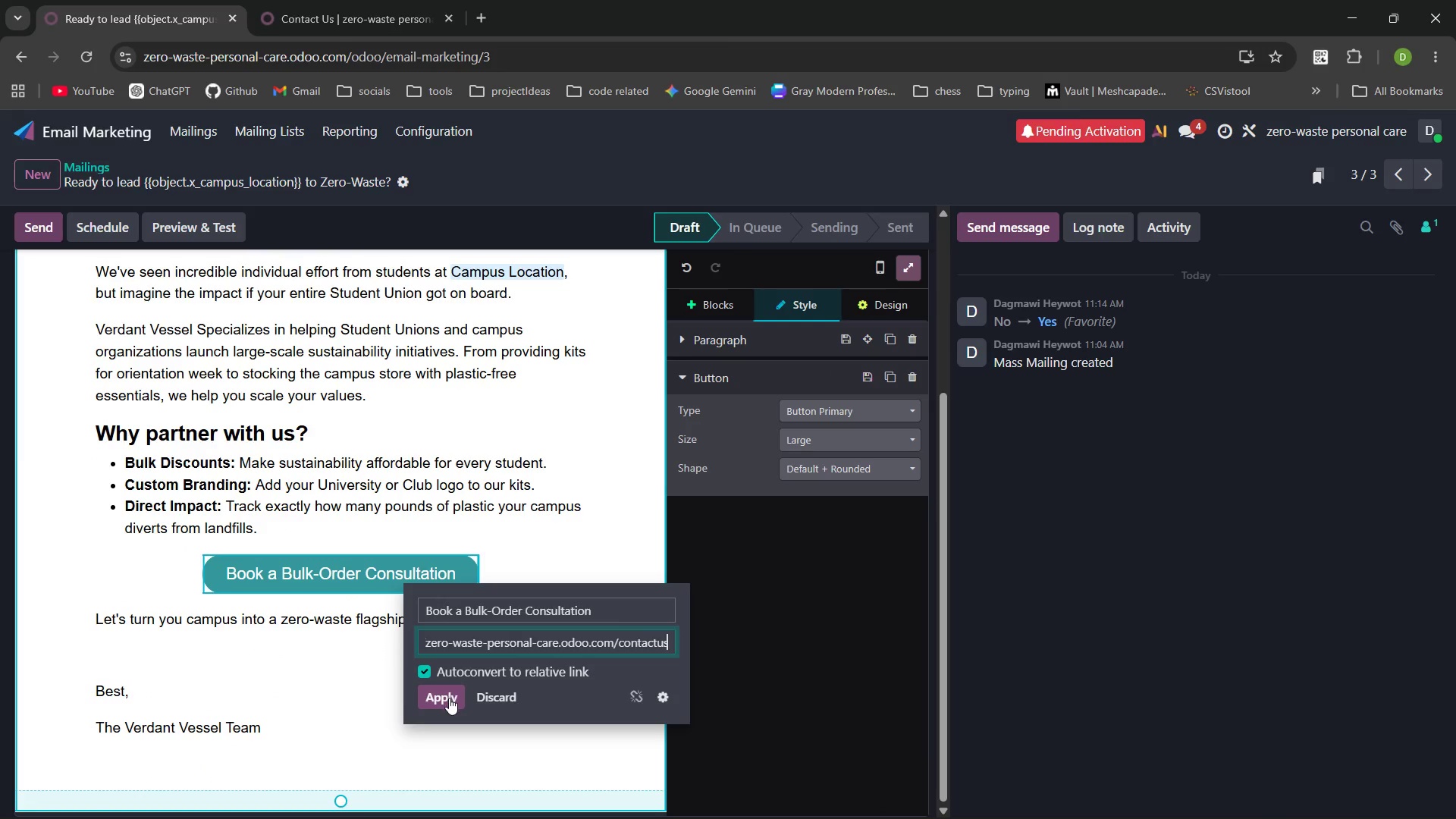 
left_click([450, 698])
 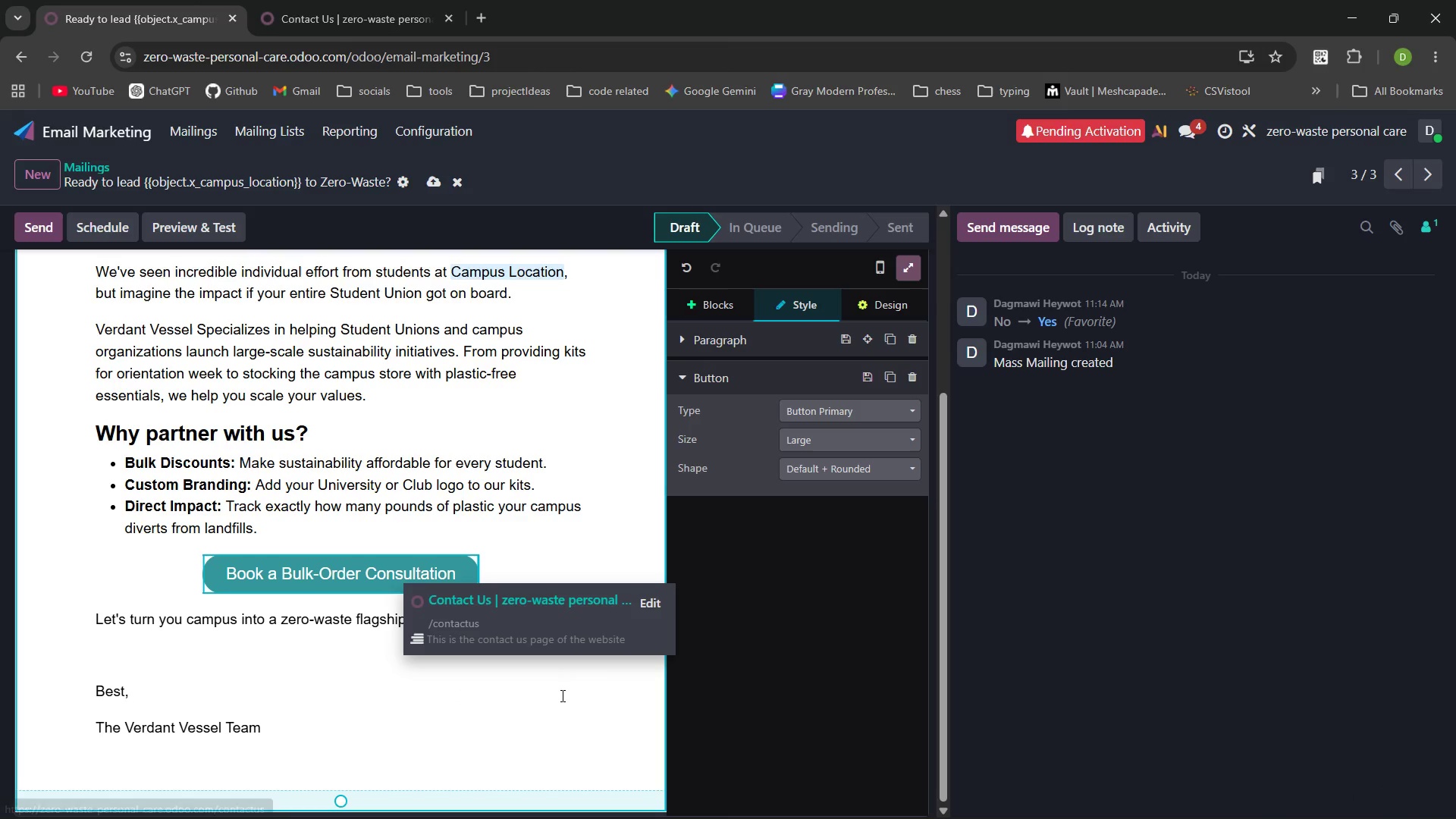 
left_click([454, 704])
 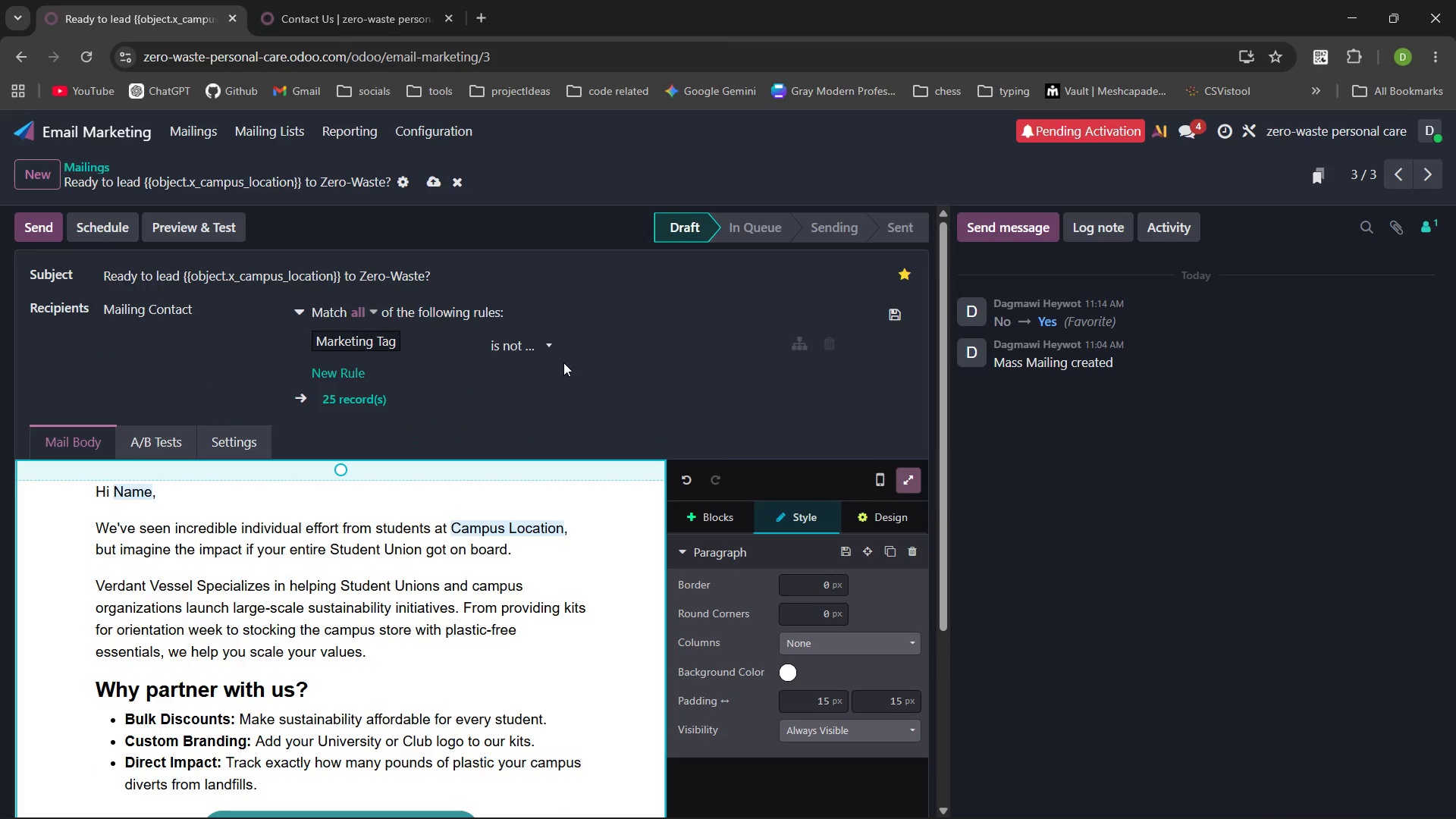 
left_click([431, 186])
 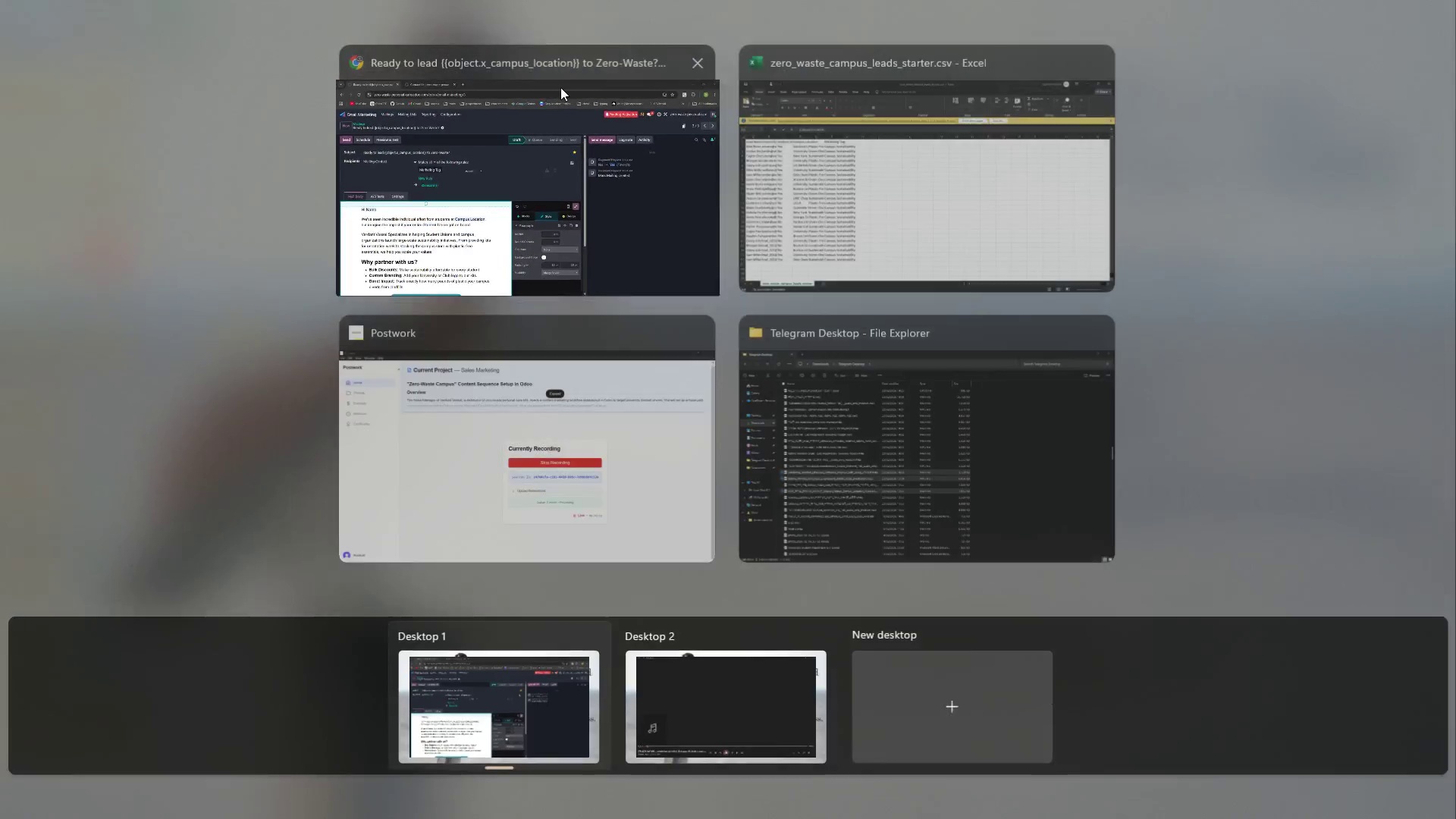 
left_click([611, 417])